 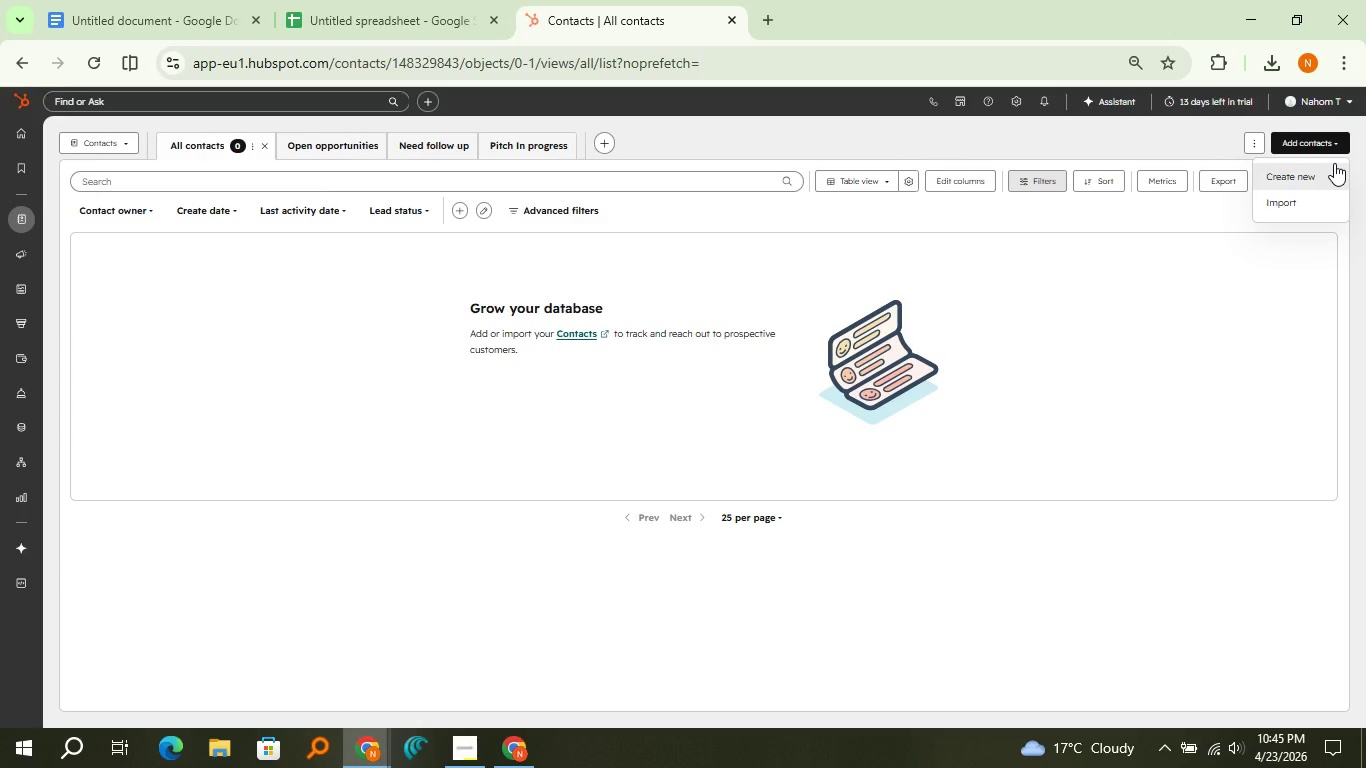 
left_click([1329, 199])
 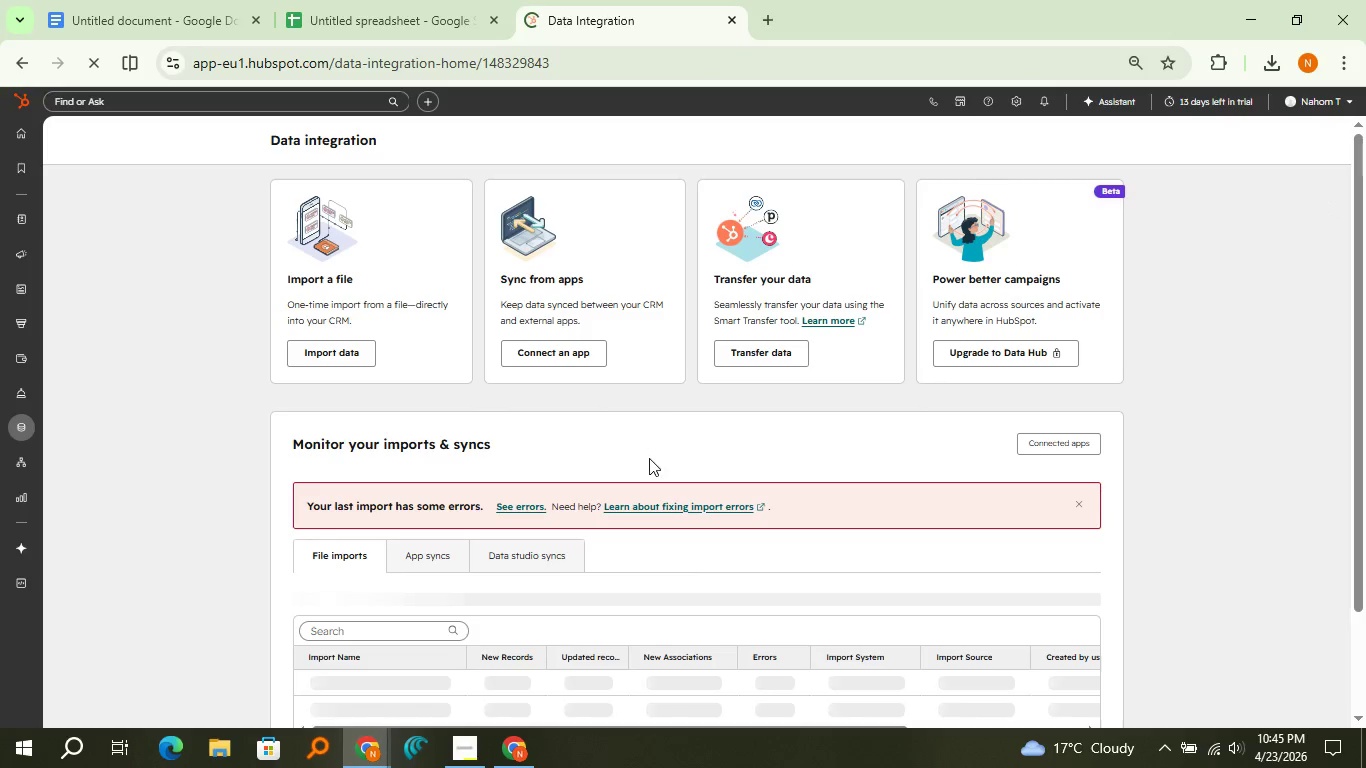 
wait(12.44)
 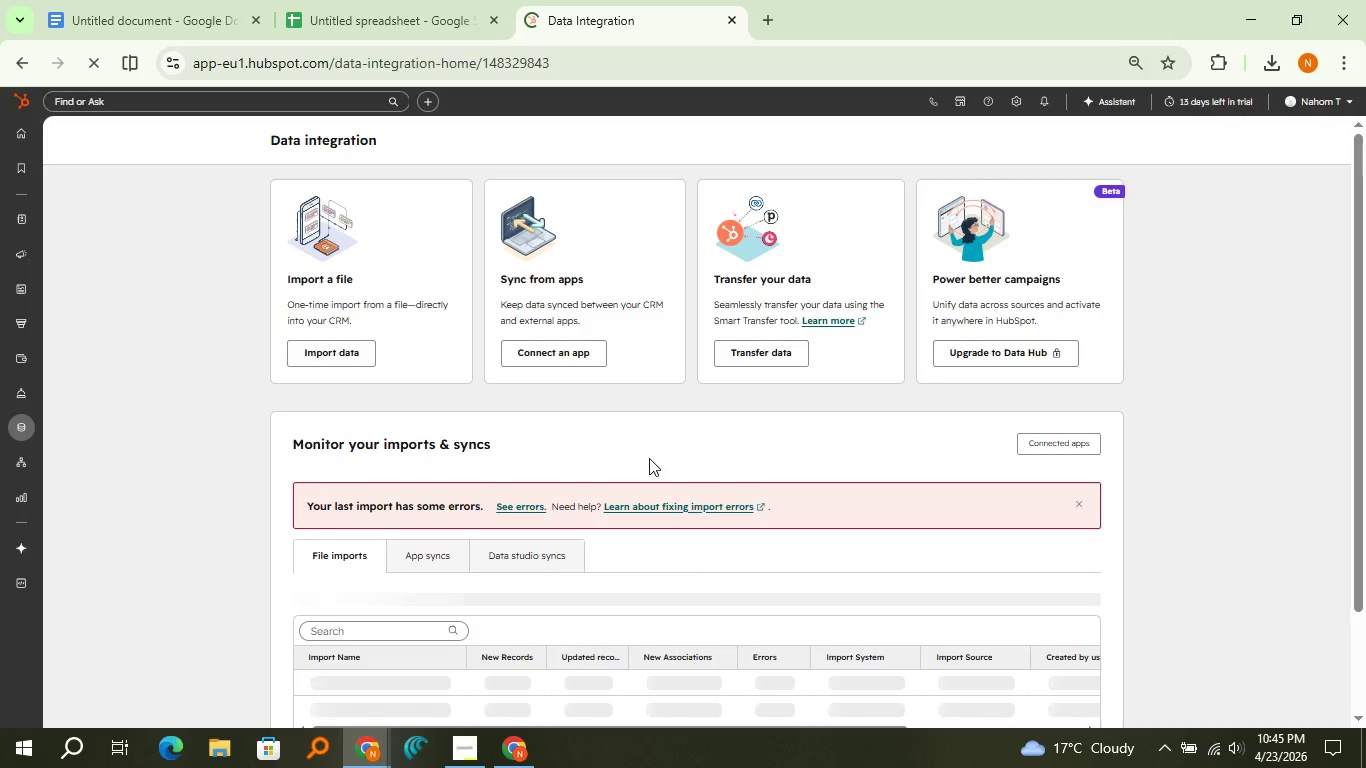 
scroll: coordinate [660, 509], scroll_direction: down, amount: 1.0
 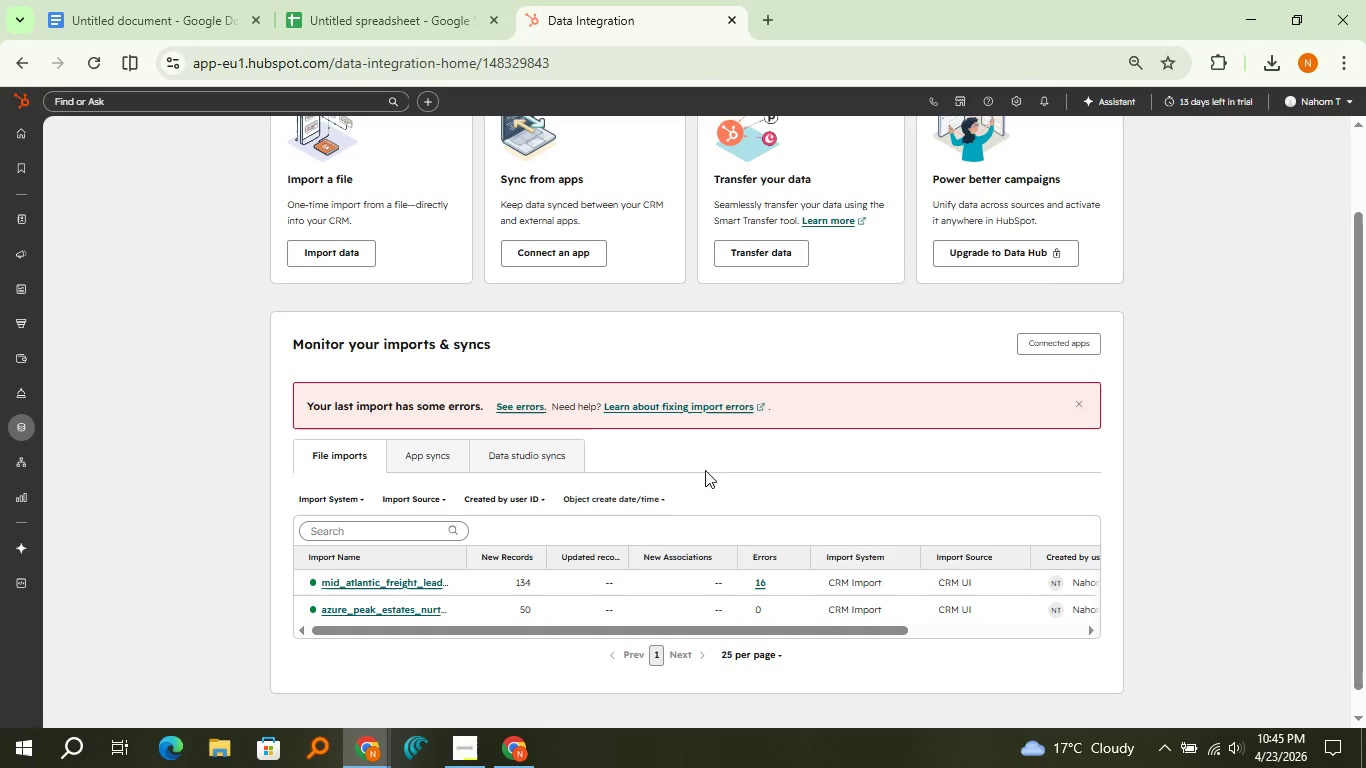 
left_click([721, 407])
 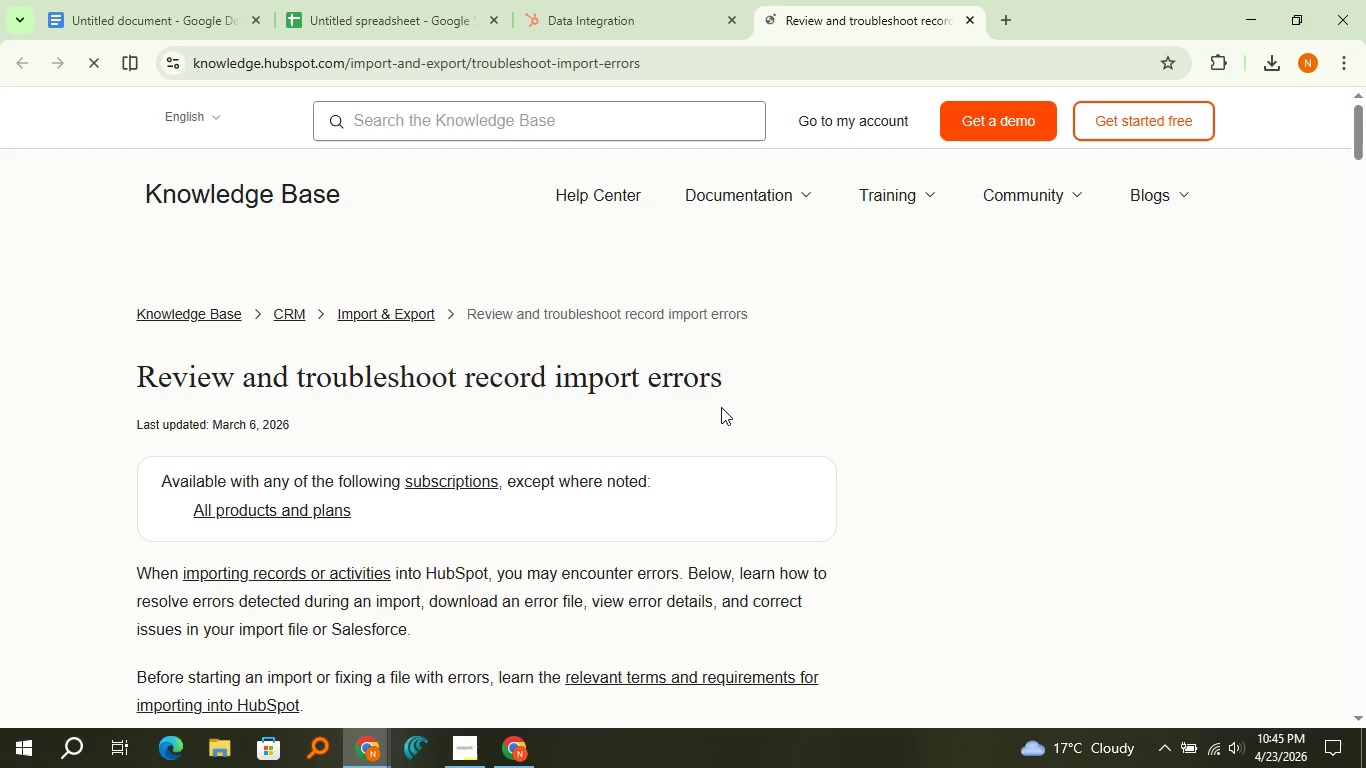 
scroll: coordinate [721, 407], scroll_direction: down, amount: 4.0
 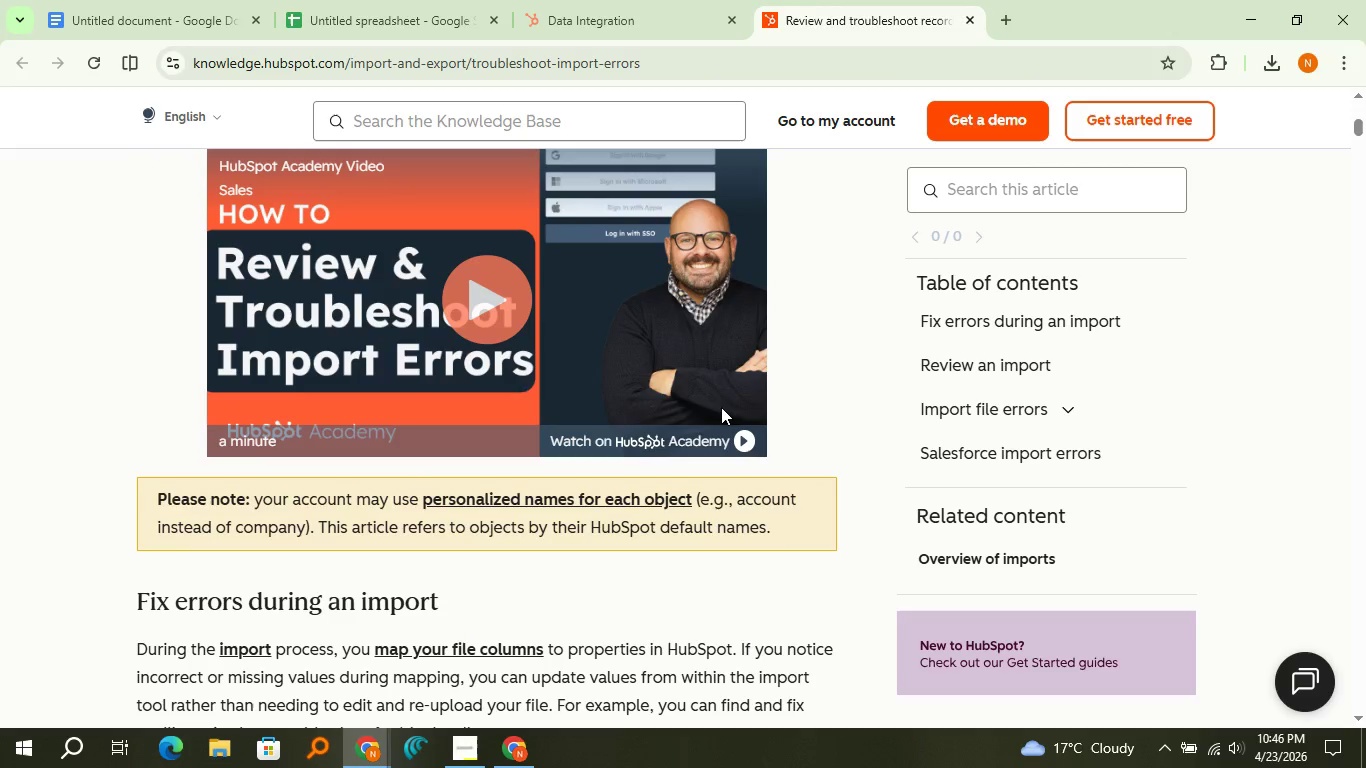 
left_click([565, 0])
 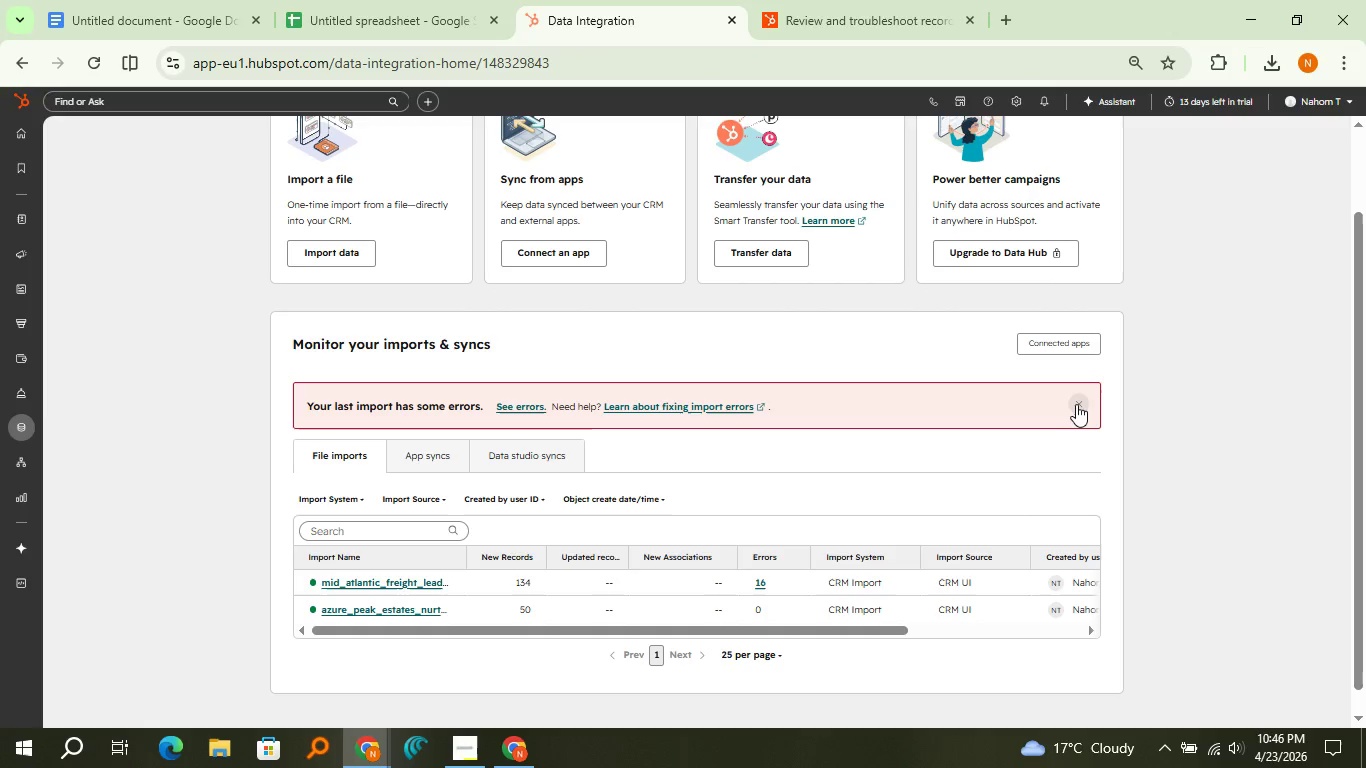 
left_click([1076, 404])
 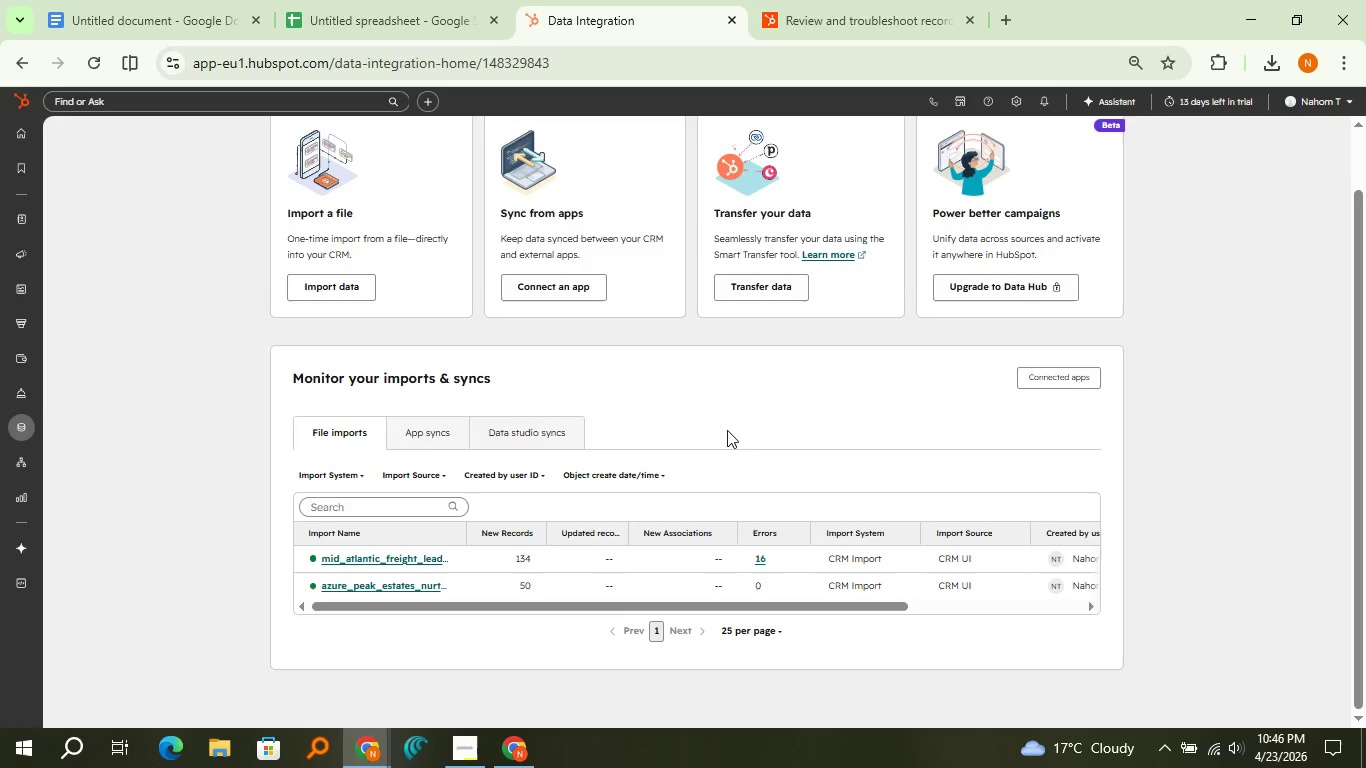 
scroll: coordinate [719, 425], scroll_direction: up, amount: 4.0
 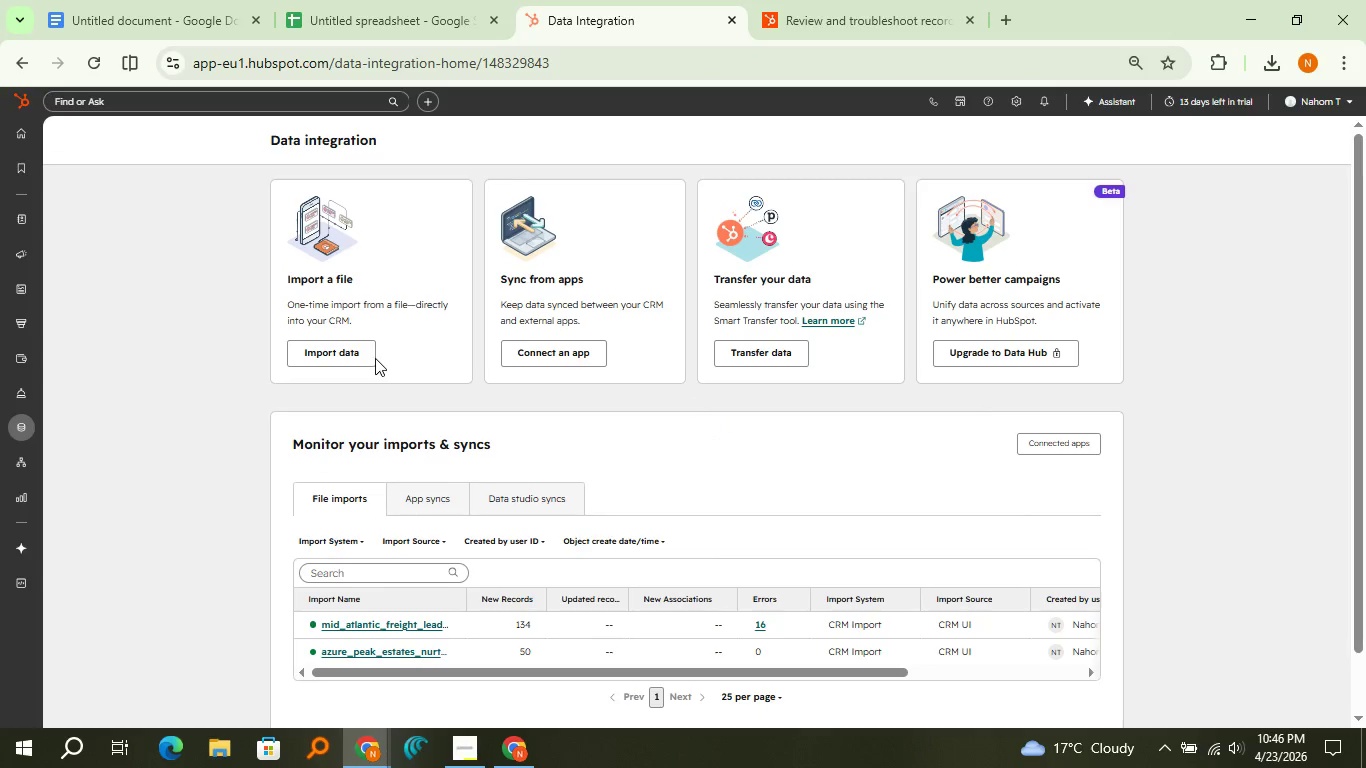 
left_click([375, 358])
 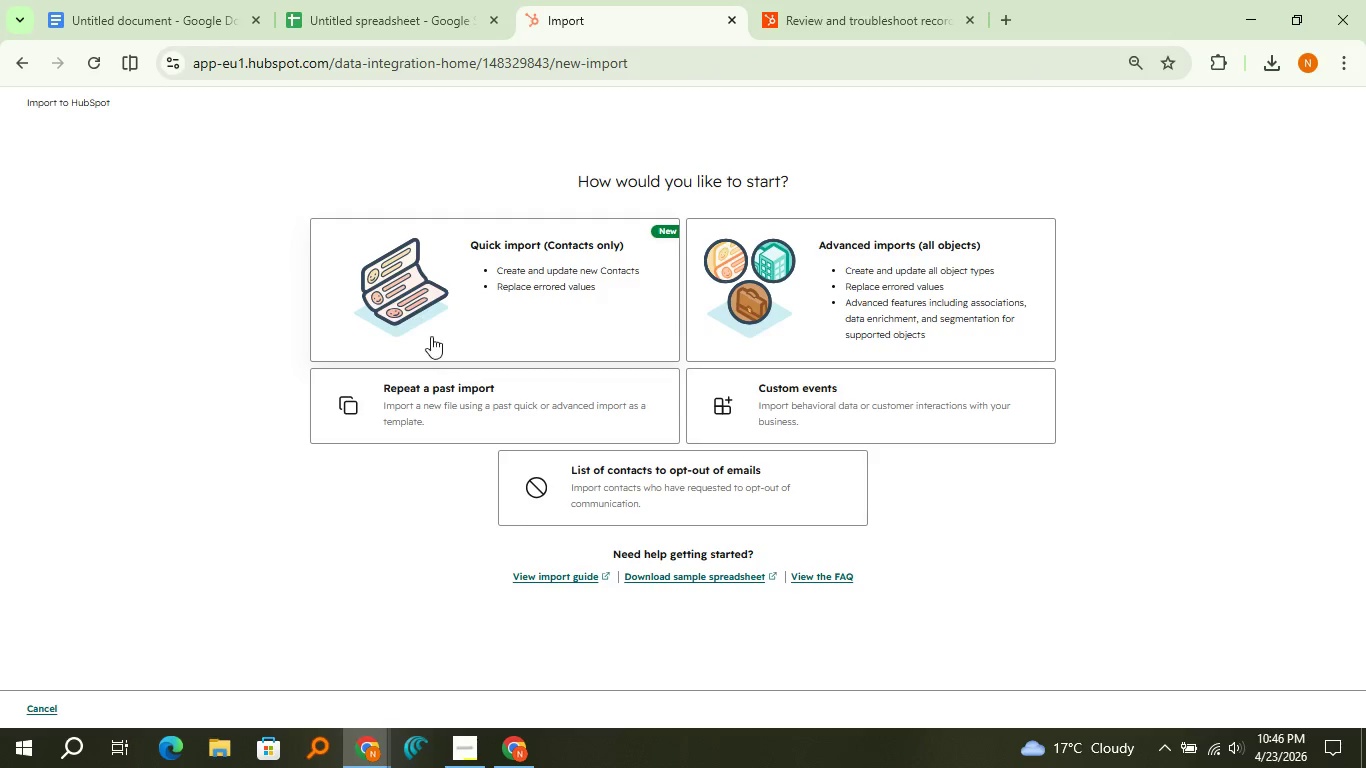 
left_click([472, 288])
 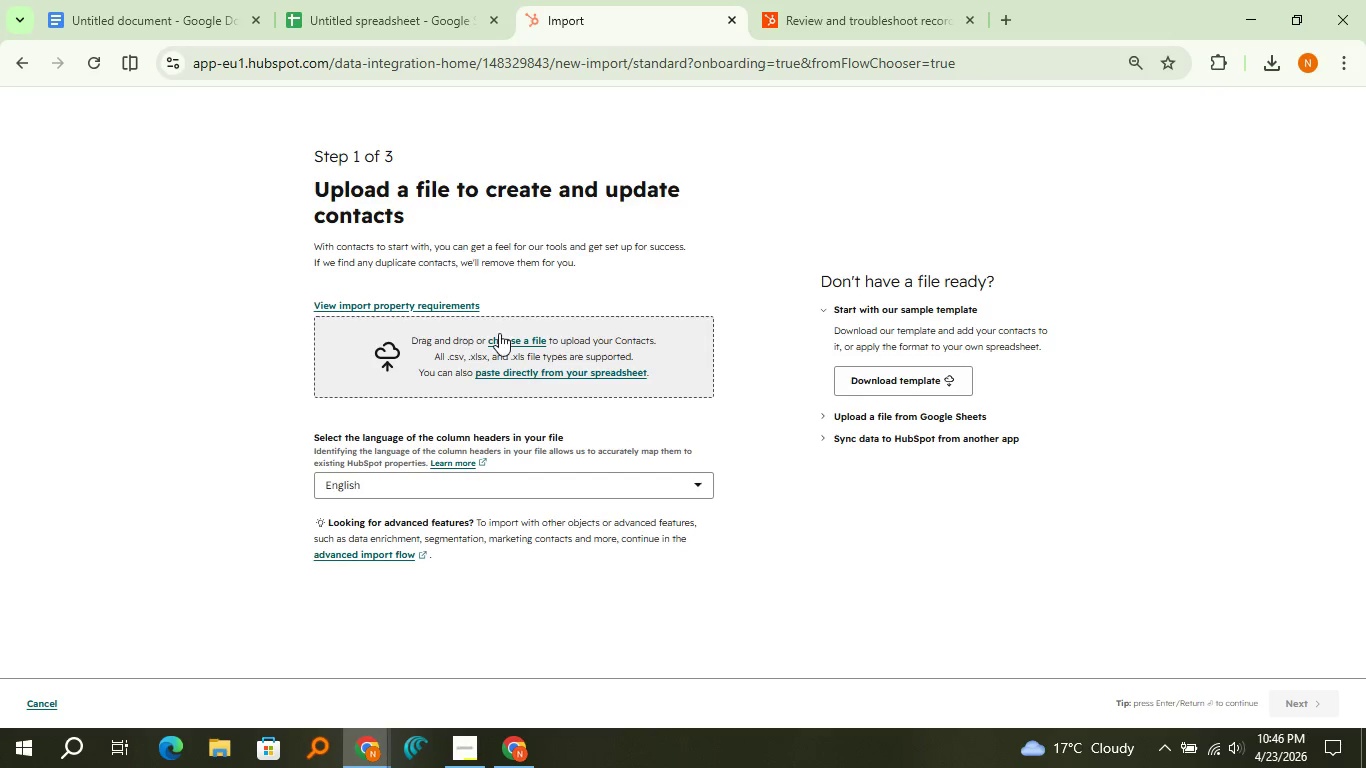 
left_click([502, 335])
 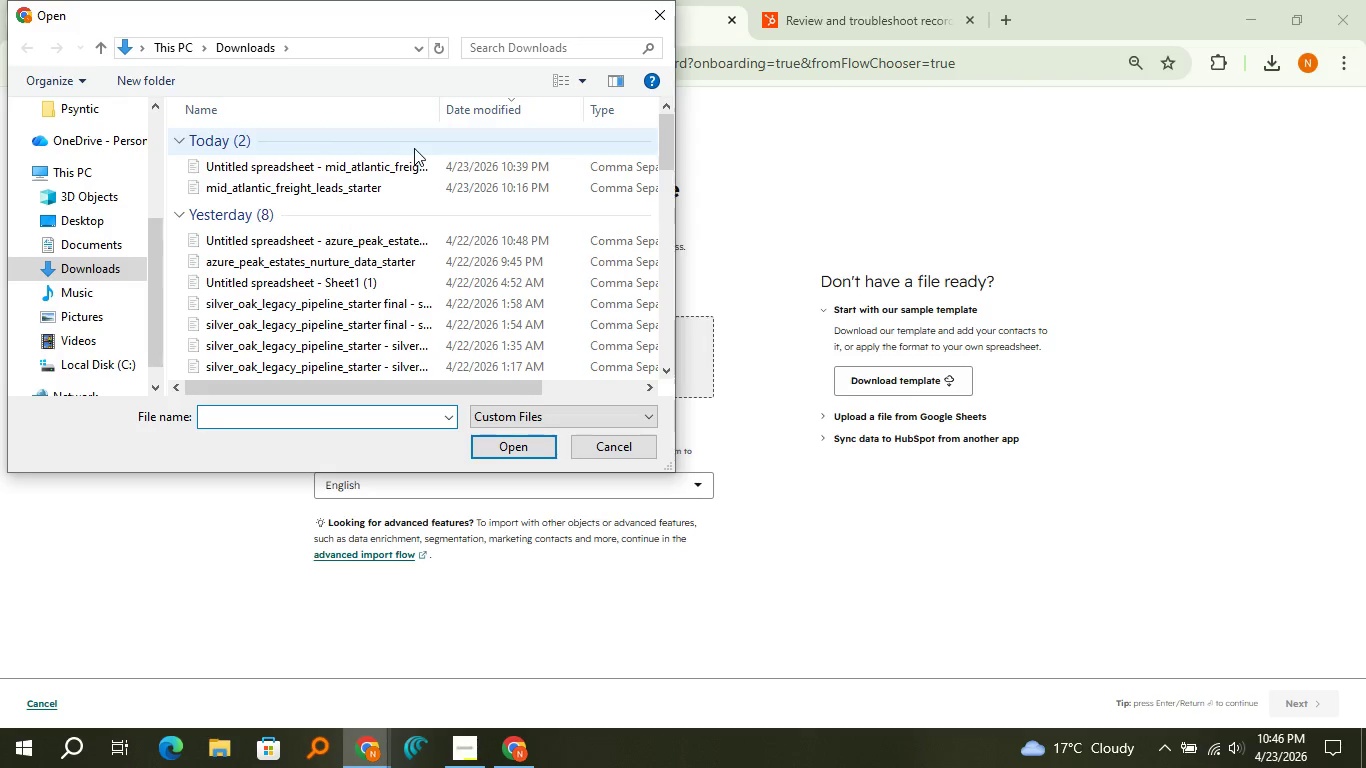 
left_click([410, 176])
 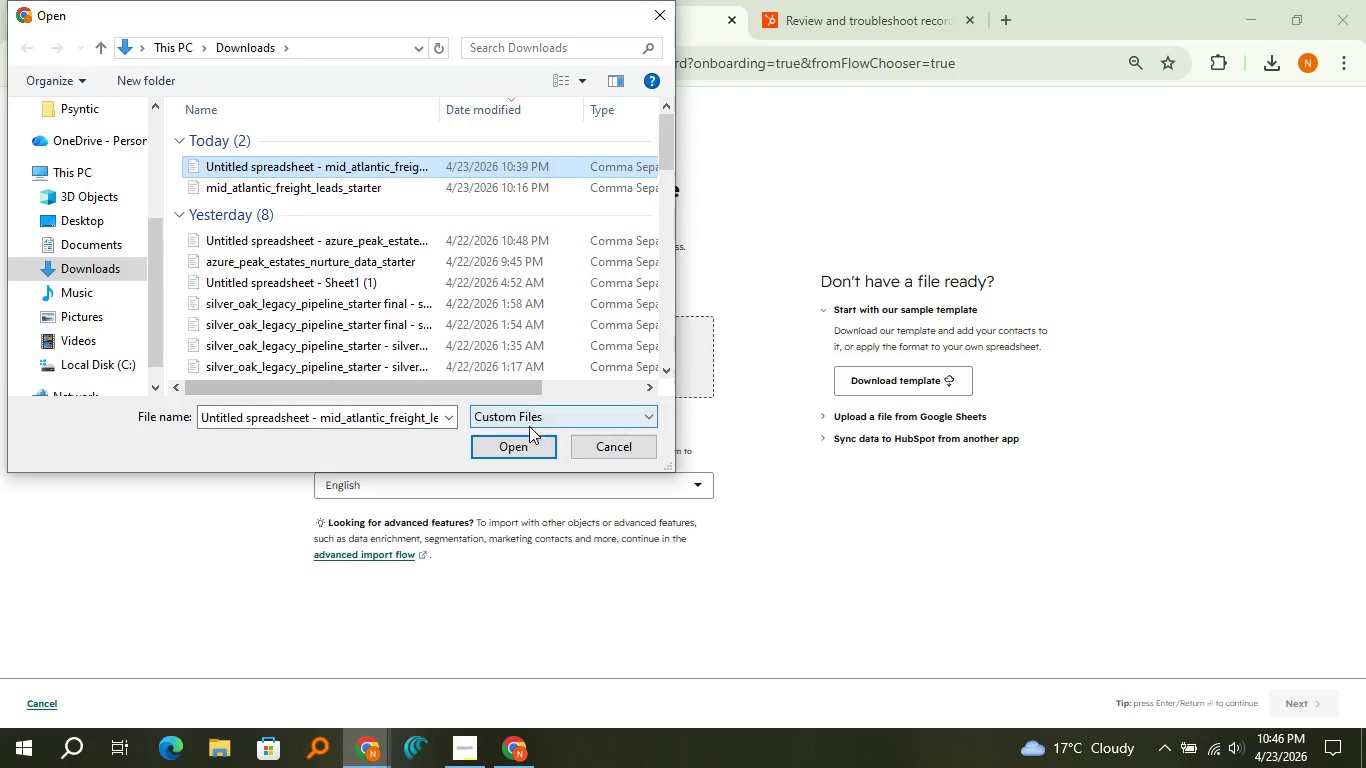 
left_click([523, 450])
 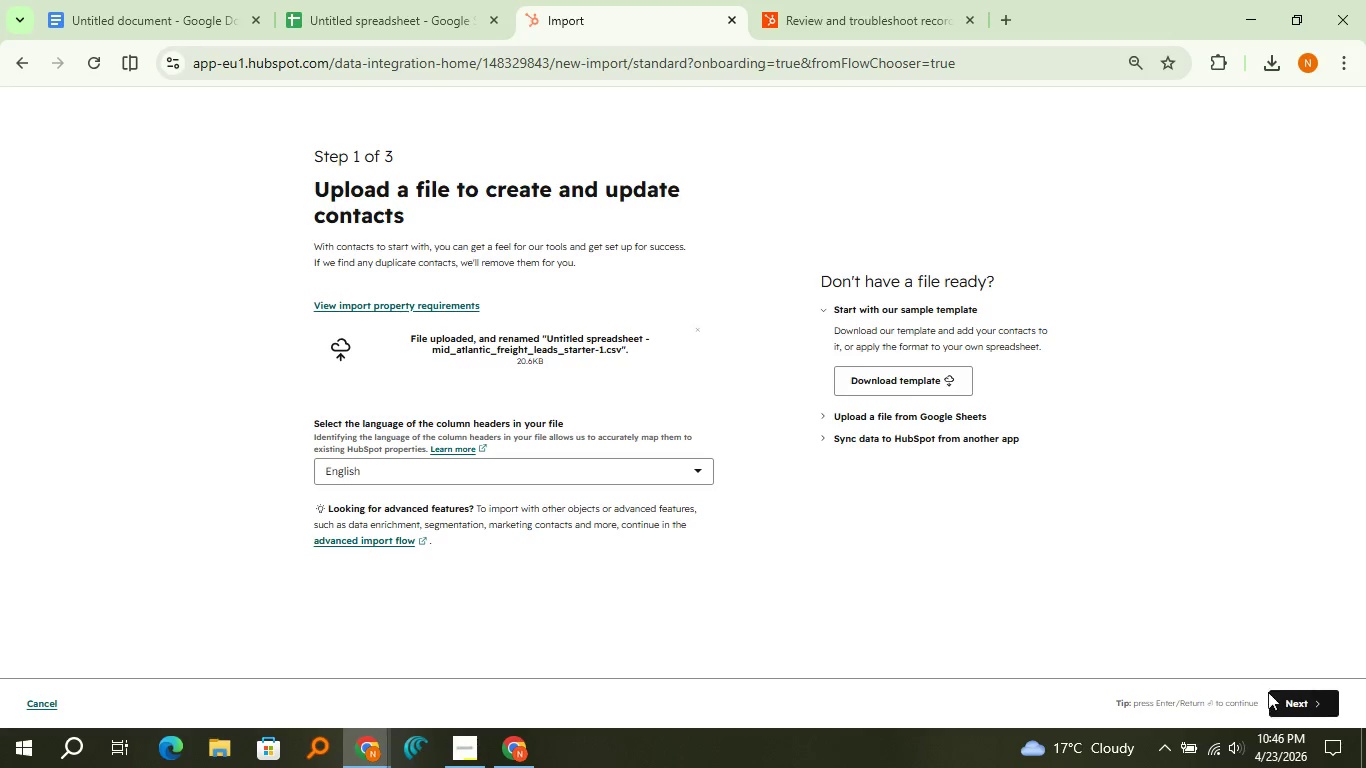 
left_click([1281, 702])
 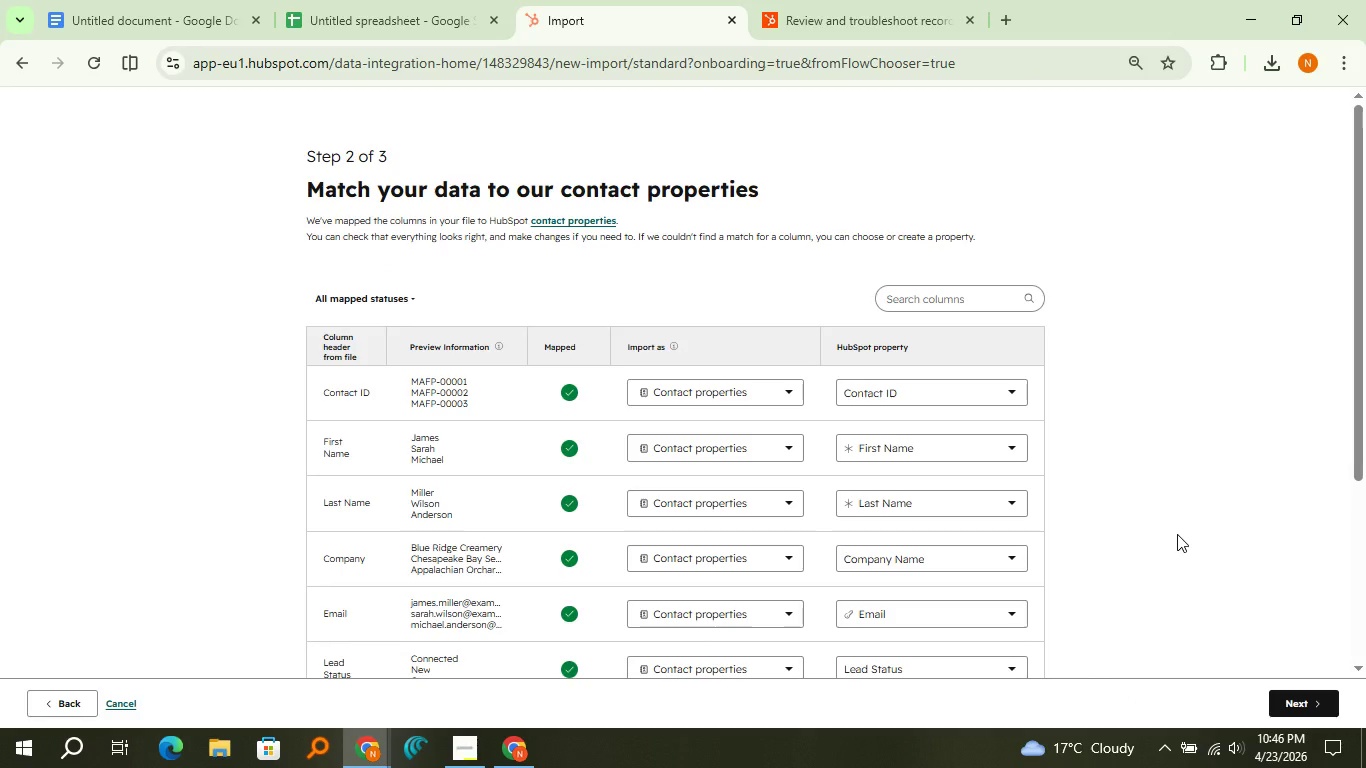 
scroll: coordinate [1177, 534], scroll_direction: down, amount: 6.0
 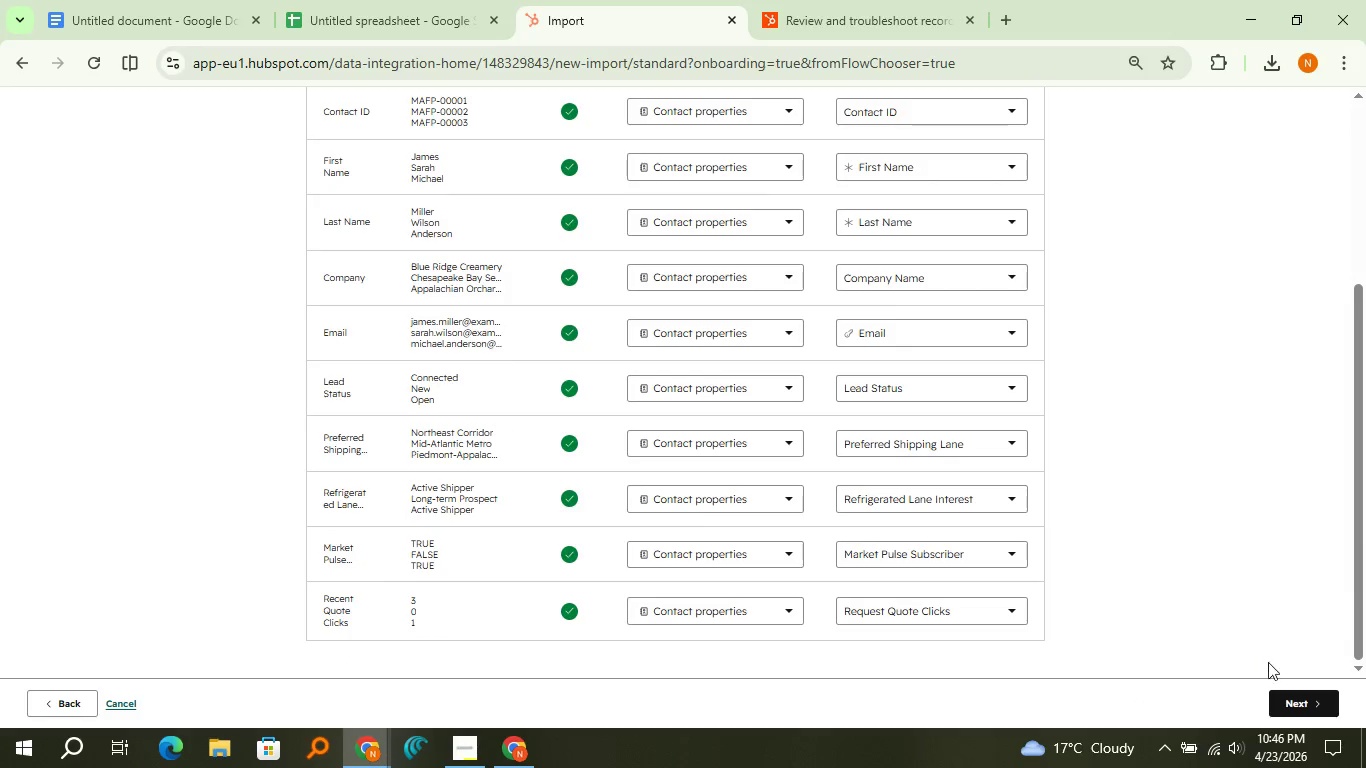 
left_click([1280, 696])
 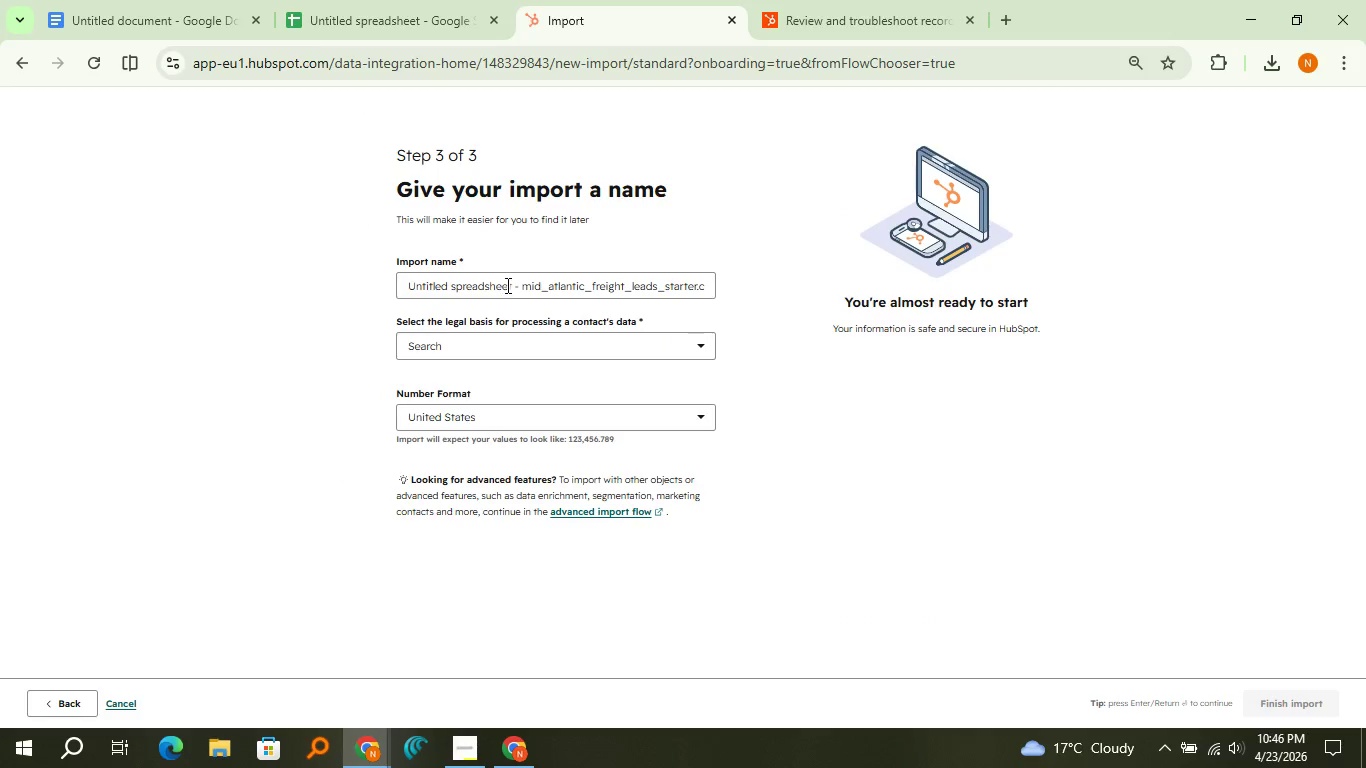 
left_click([524, 284])
 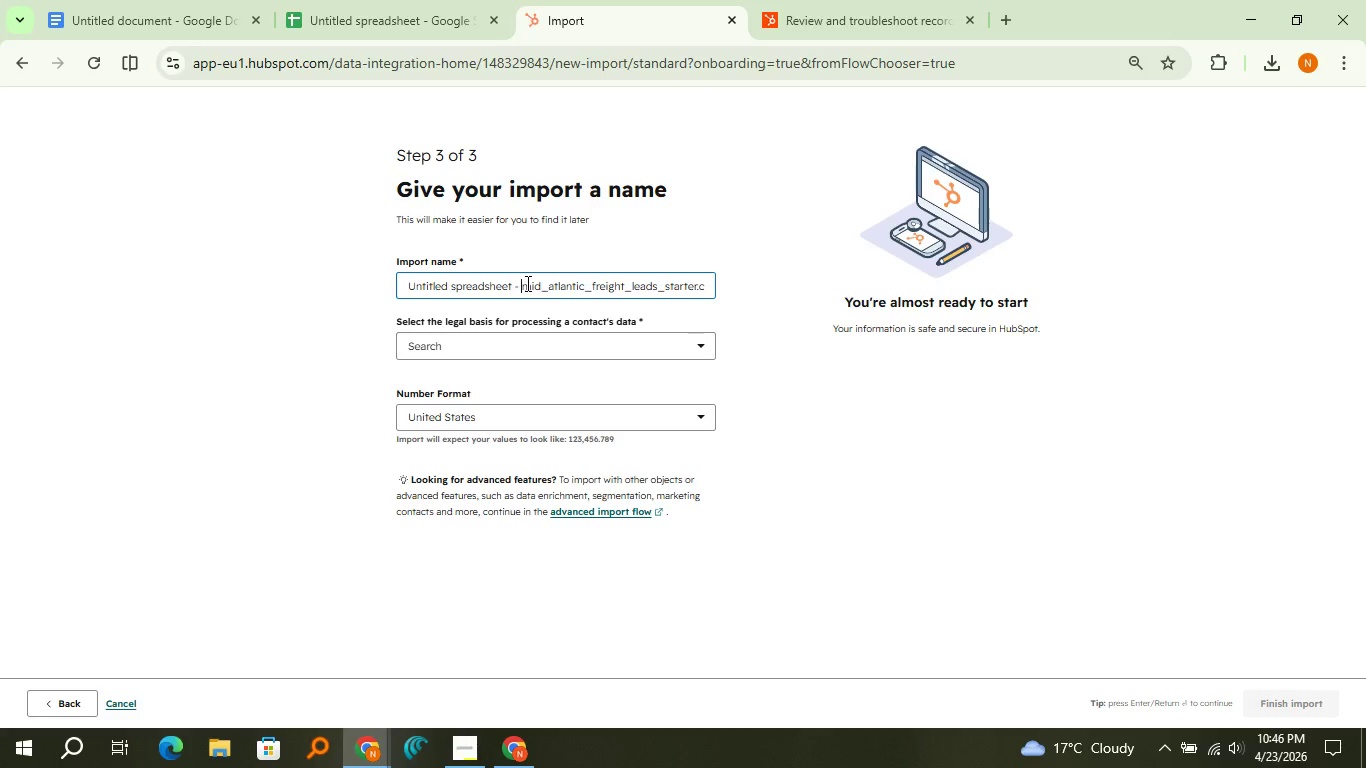 
key(Control+Backspace)
 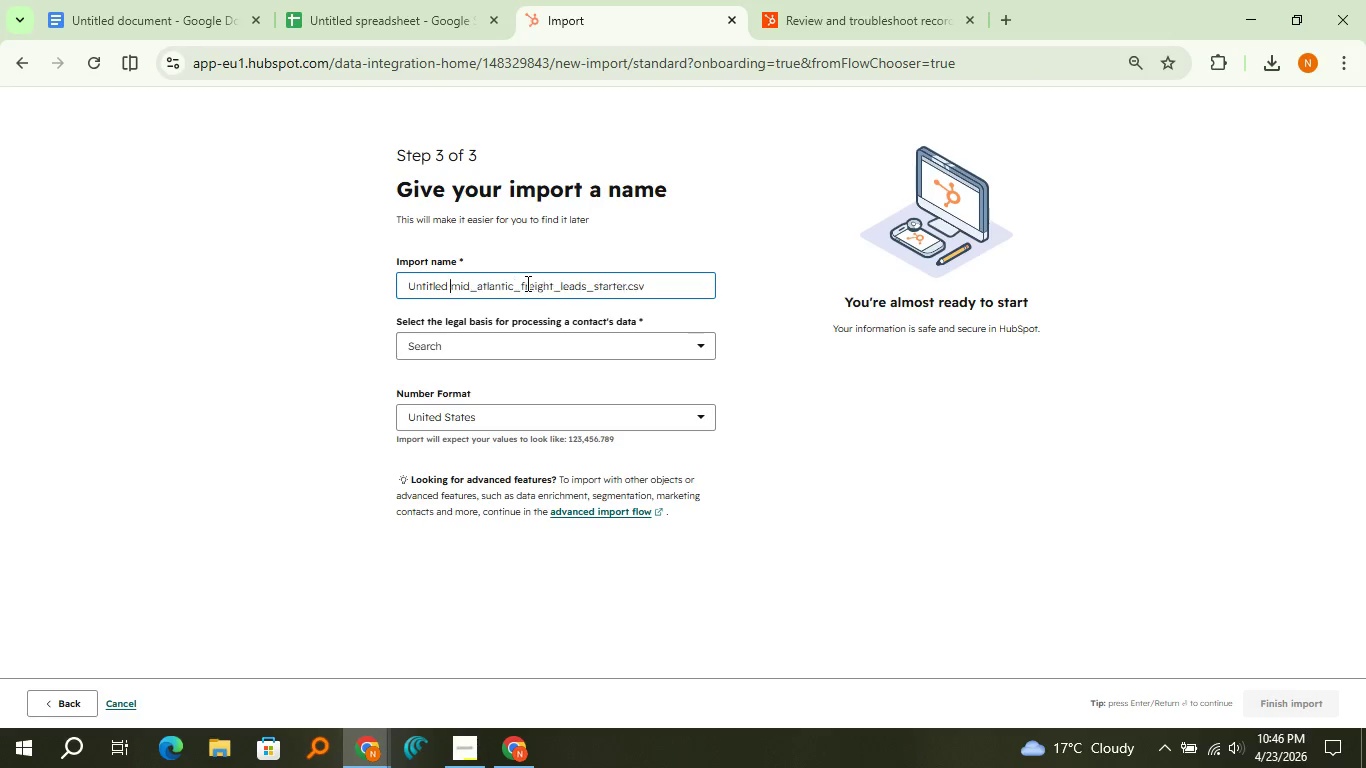 
key(Control+Backspace)
 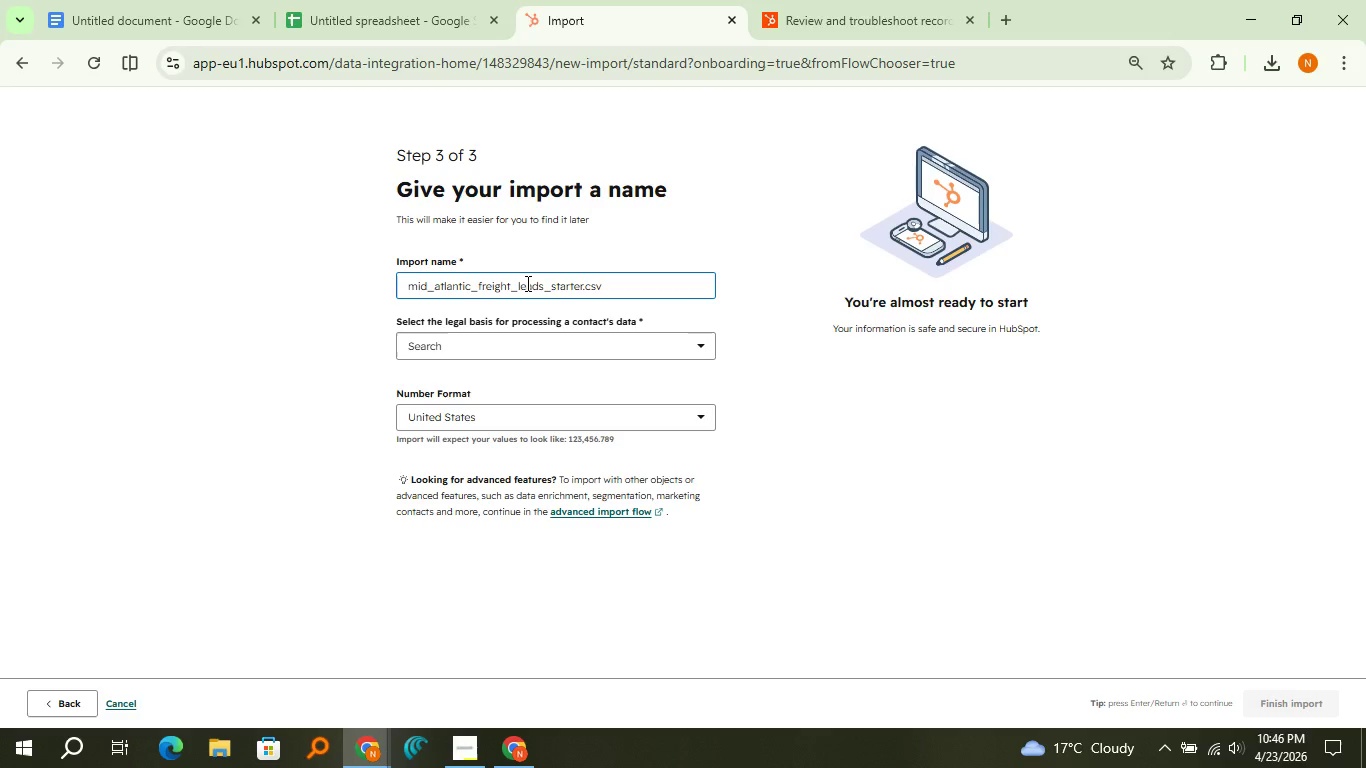 
key(Control+Backspace)
 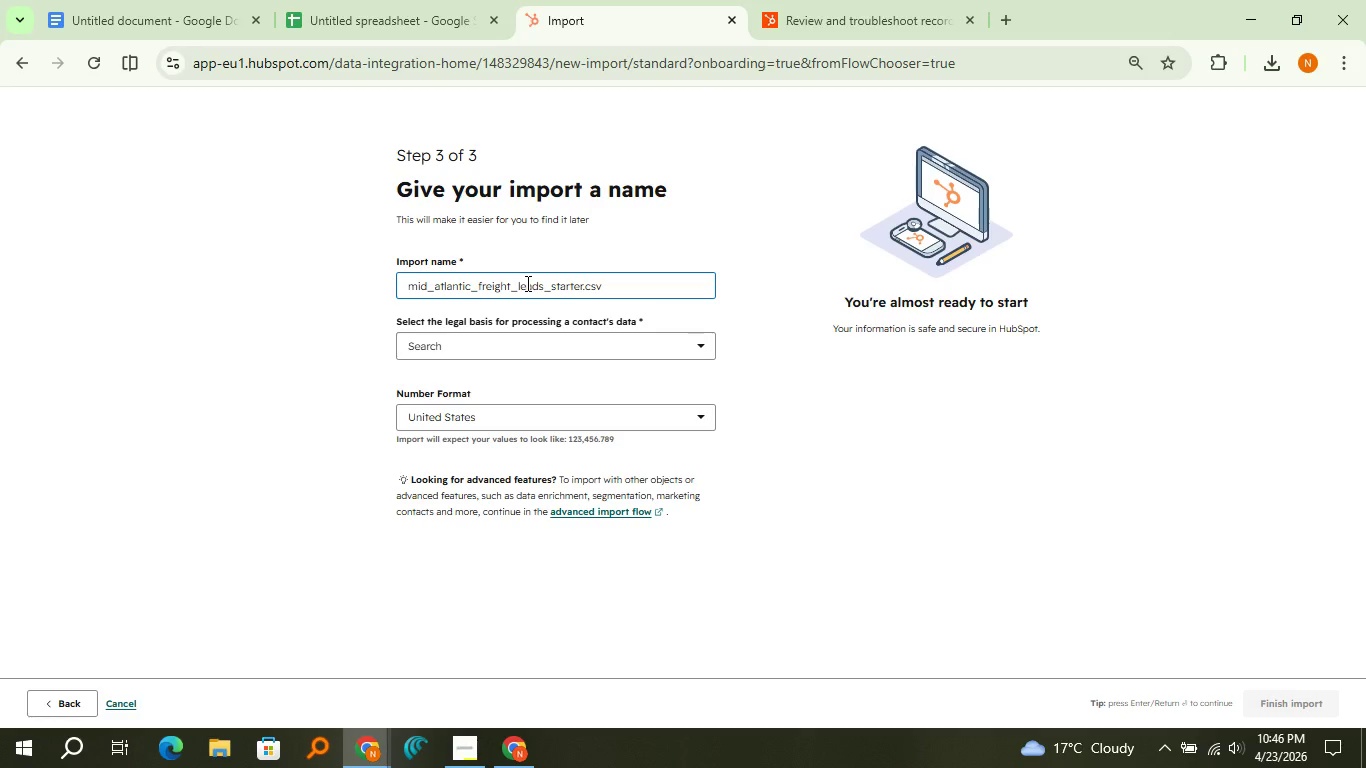 
left_click([549, 330])
 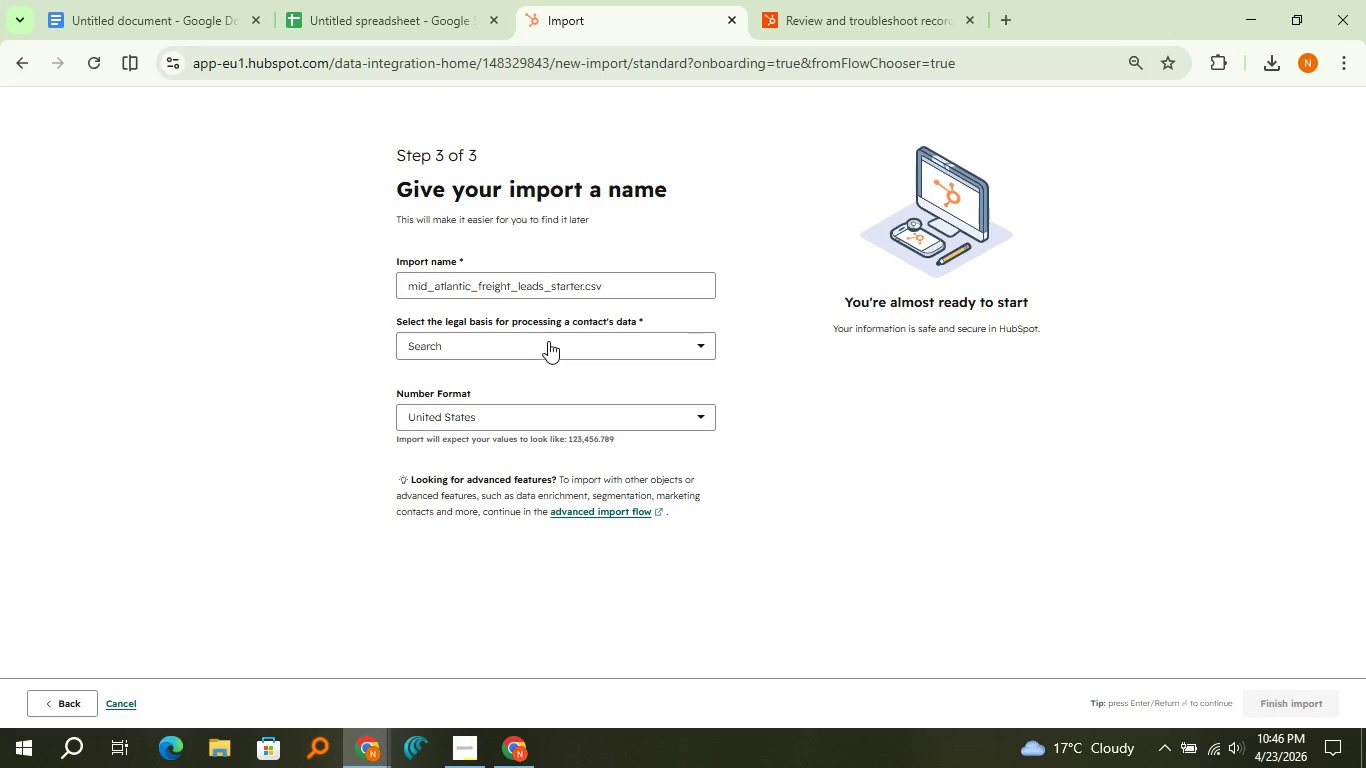 
double_click([548, 341])
 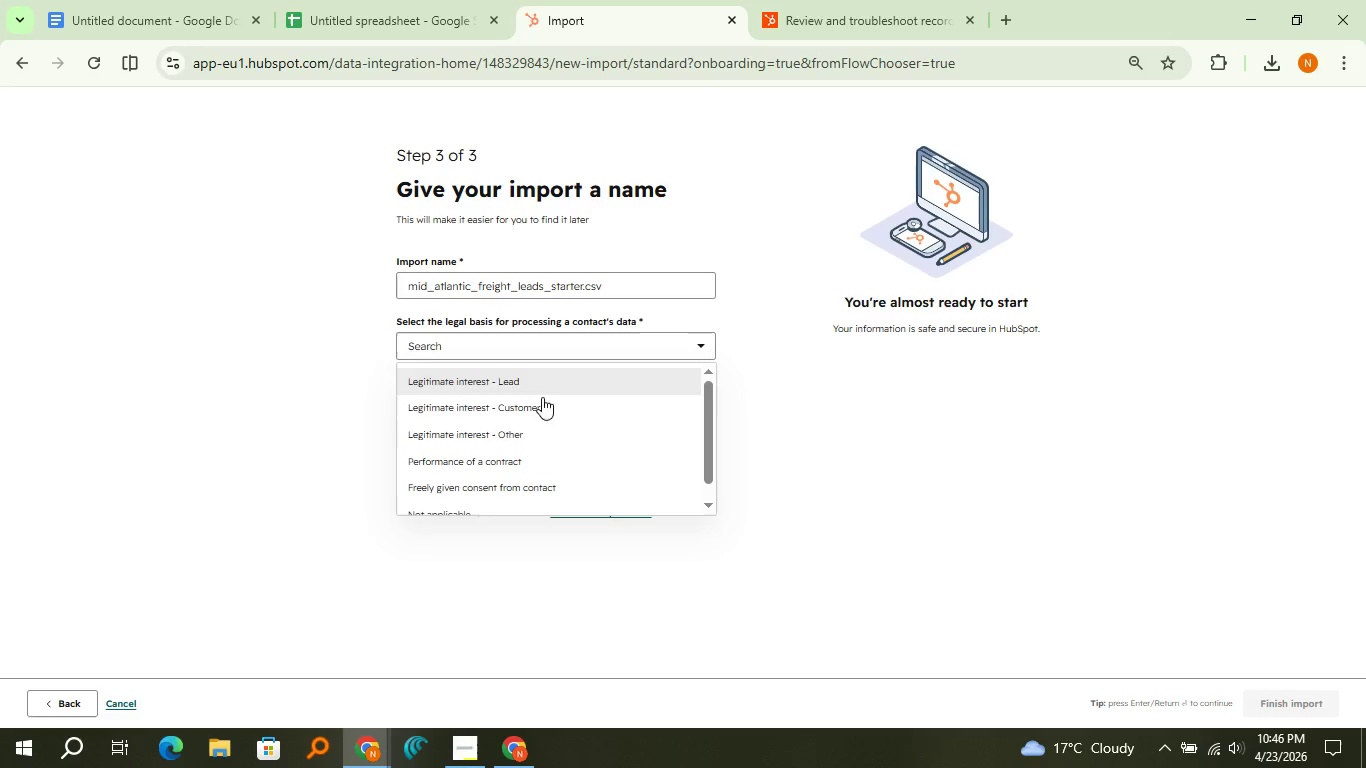 
left_click([554, 410])
 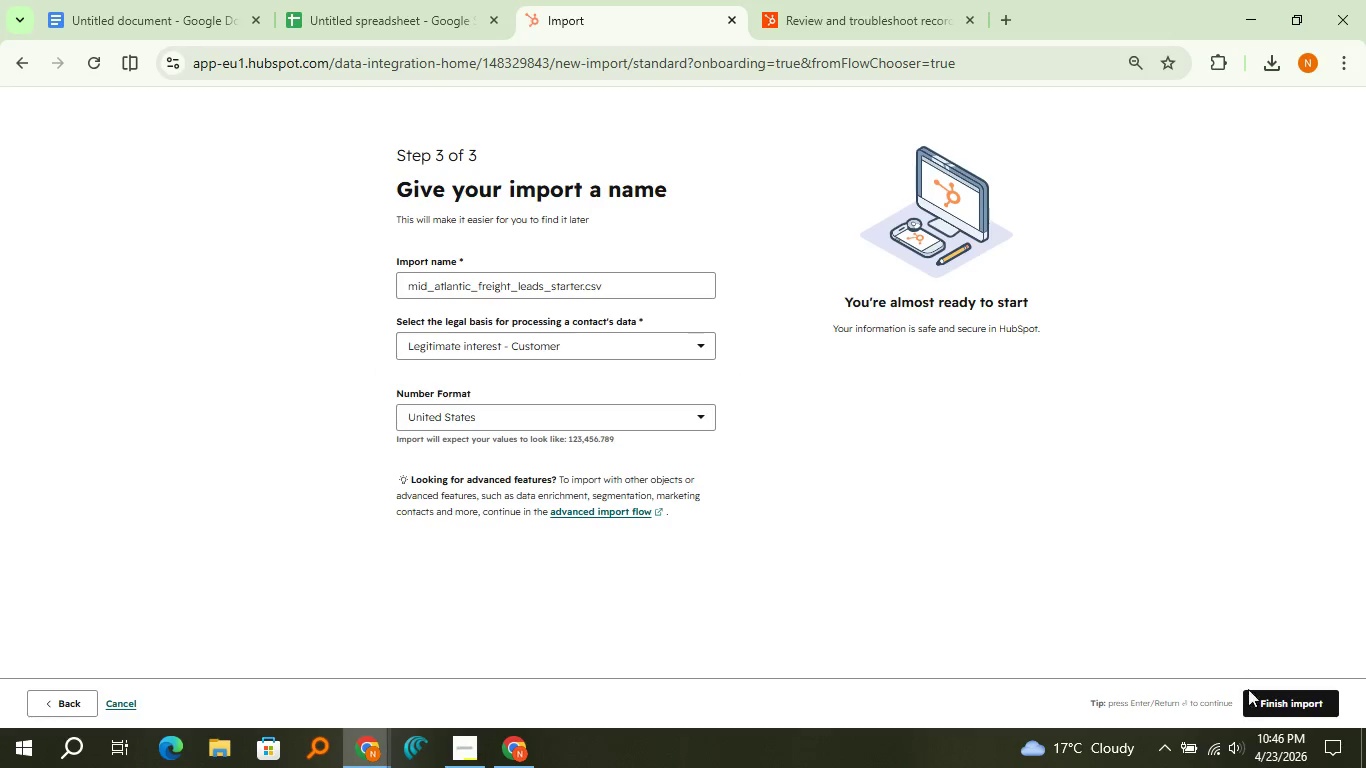 
left_click([1259, 697])
 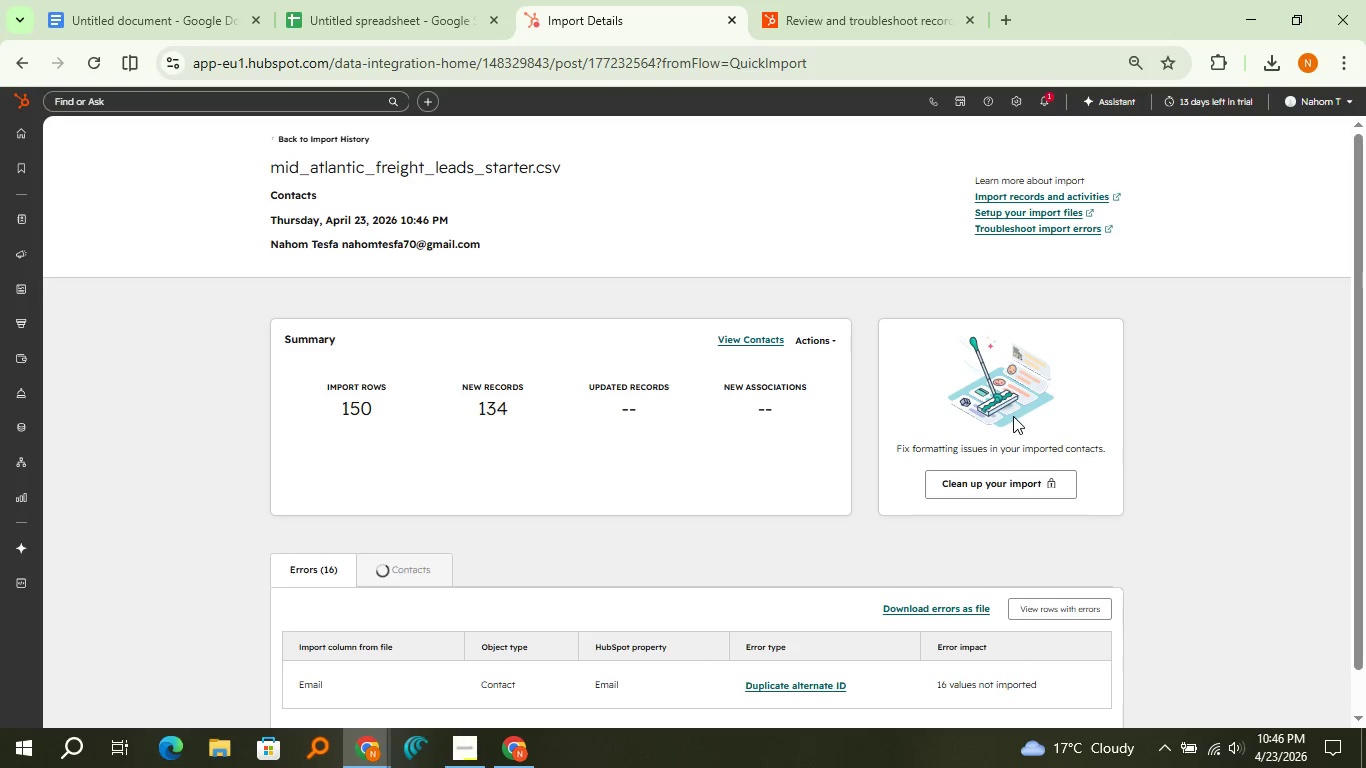 
wait(13.91)
 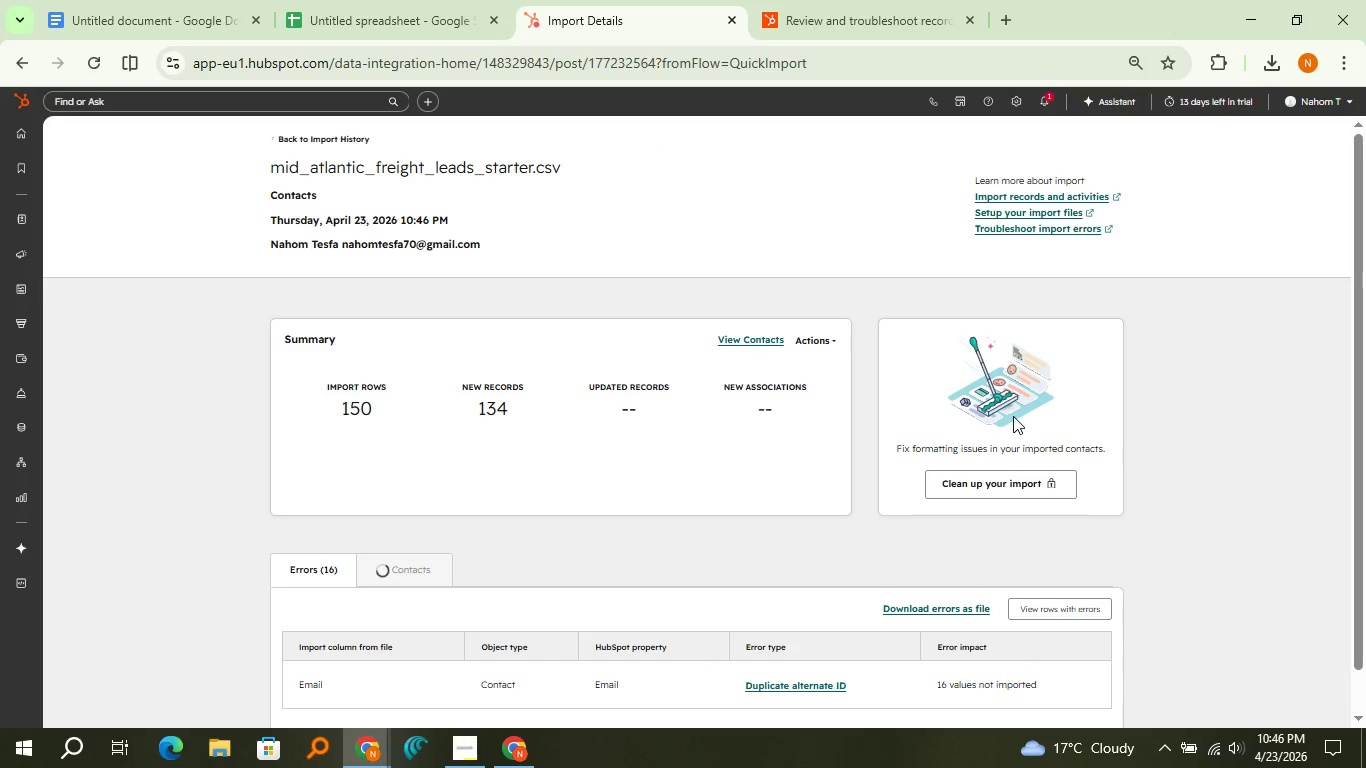 
scroll: coordinate [820, 563], scroll_direction: down, amount: 1.0
 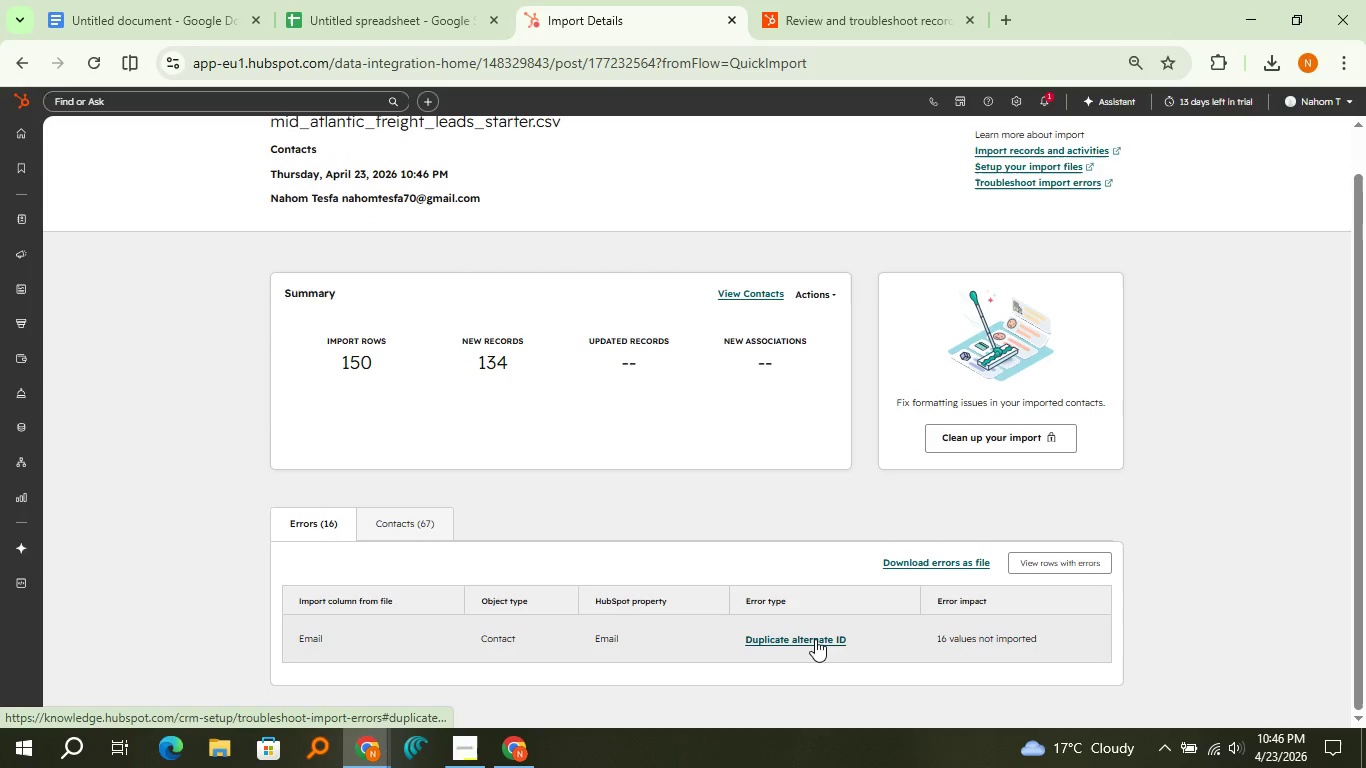 
left_click([815, 639])
 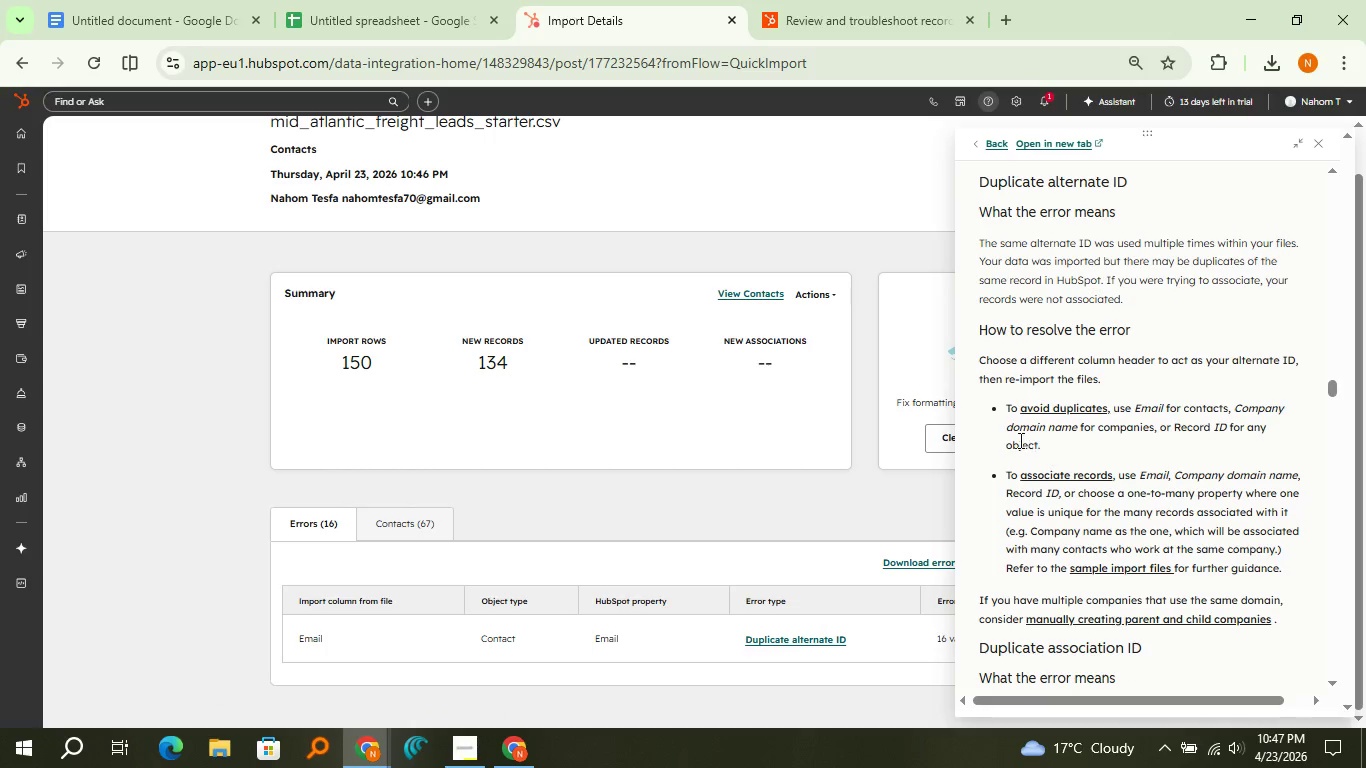 
wait(17.36)
 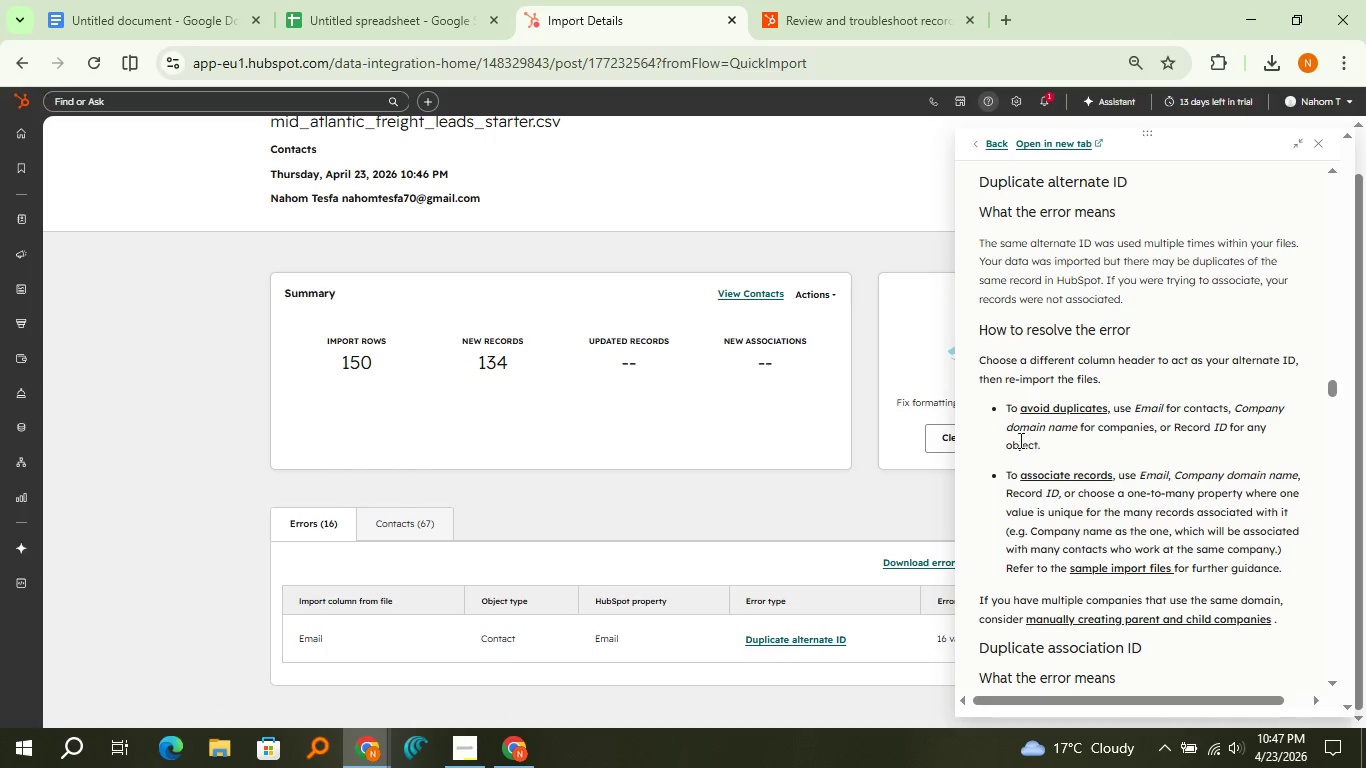 
left_click([1321, 148])
 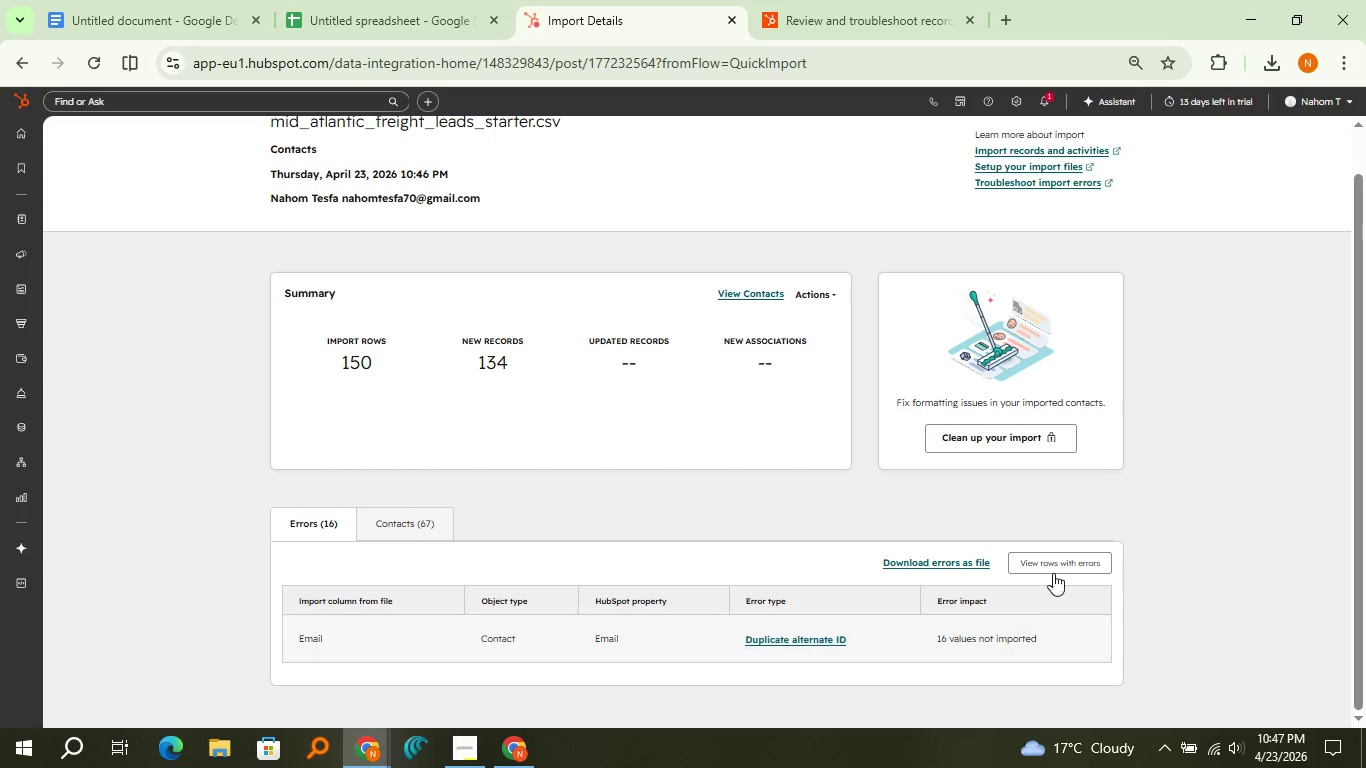 
left_click([1056, 567])
 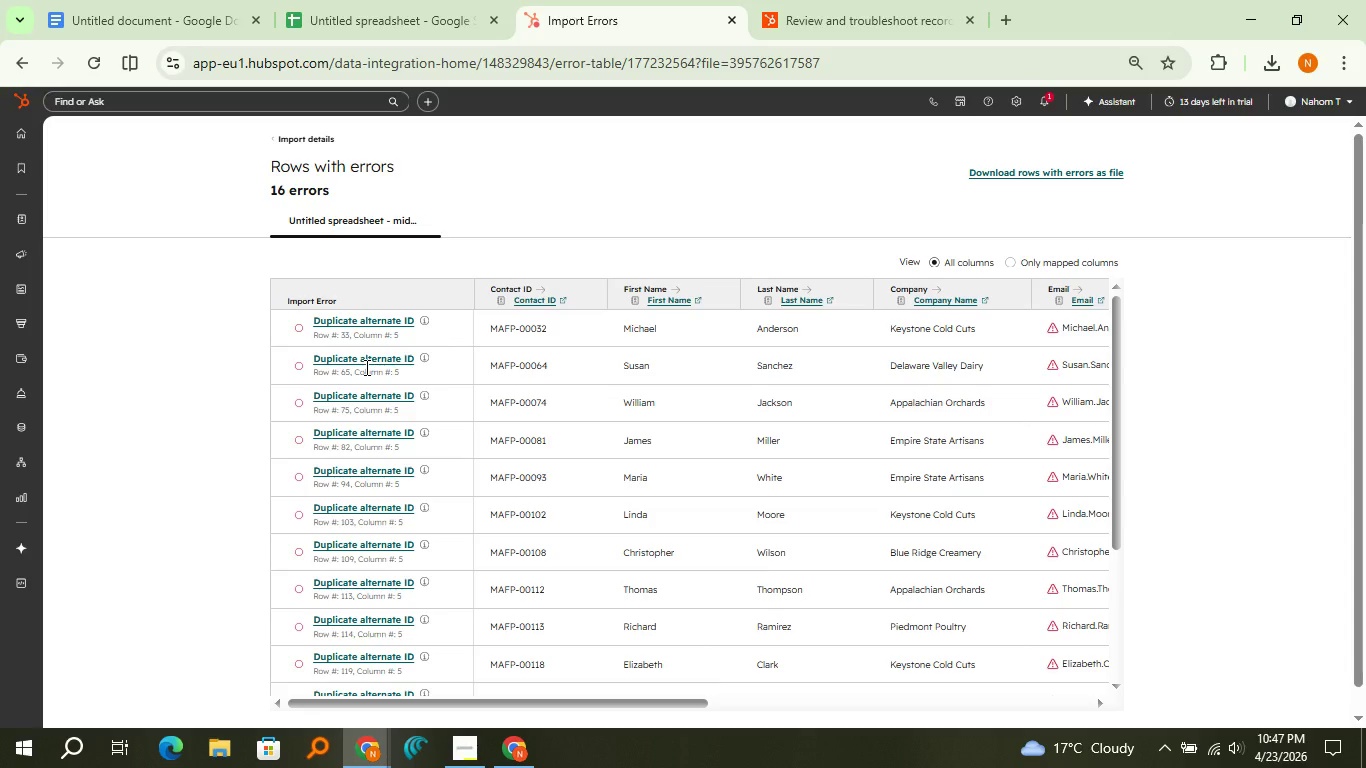 
wait(14.19)
 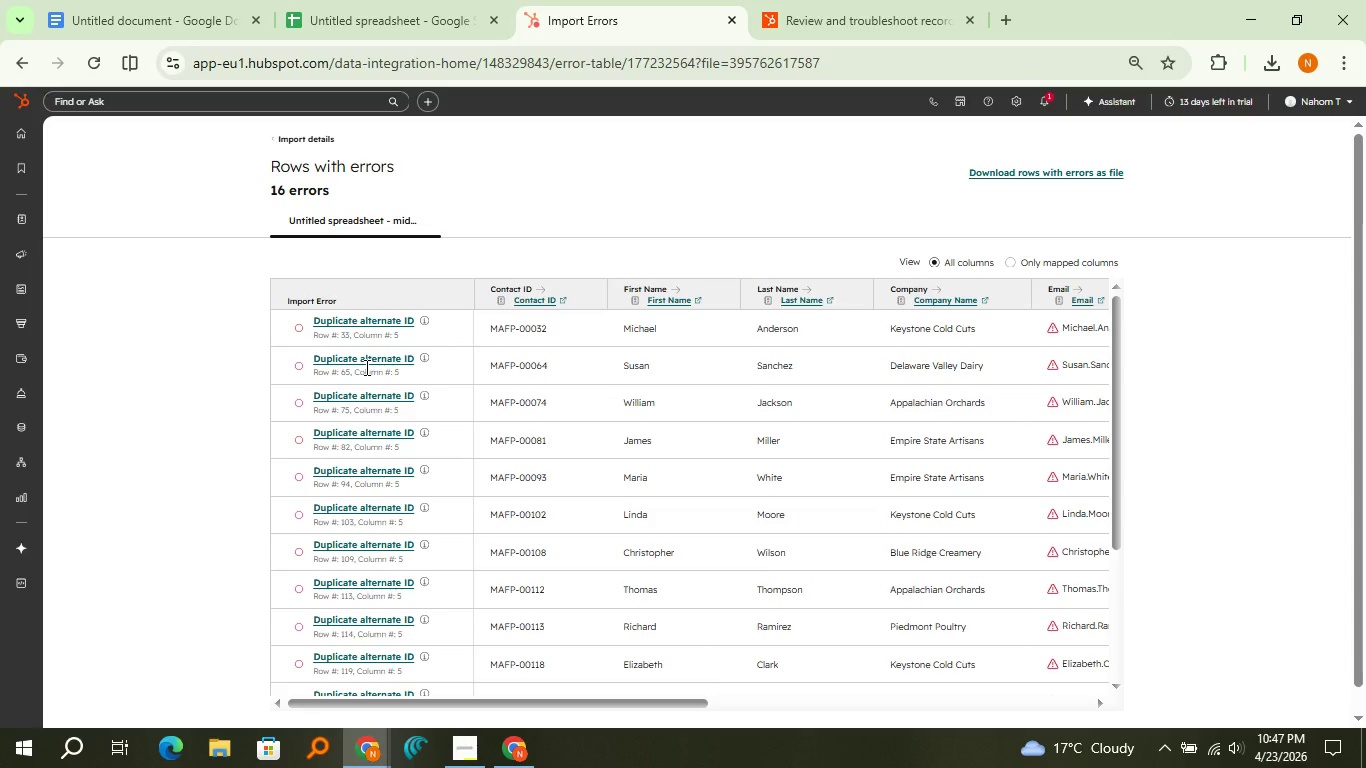 
left_click_drag(start_coordinate=[701, 700], to_coordinate=[830, 730])
 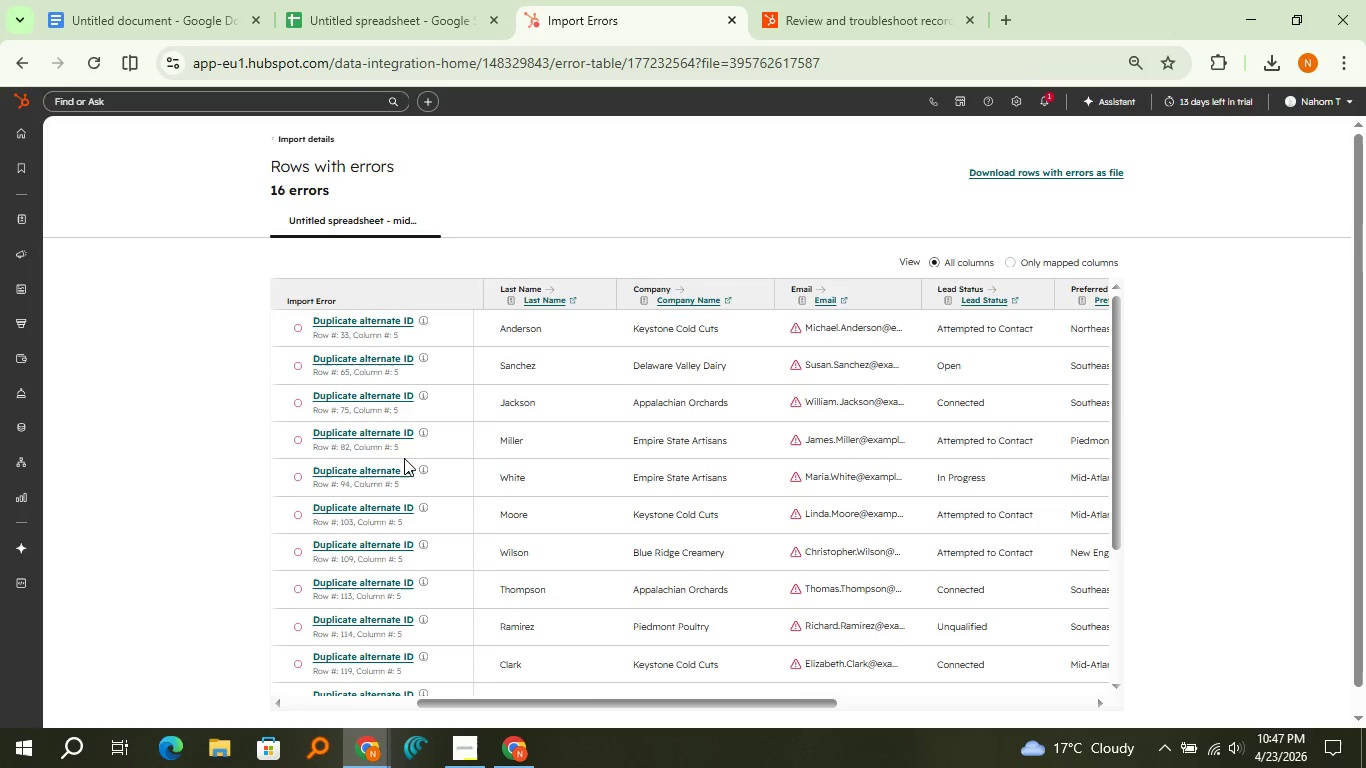 
scroll: coordinate [407, 457], scroll_direction: down, amount: 4.0
 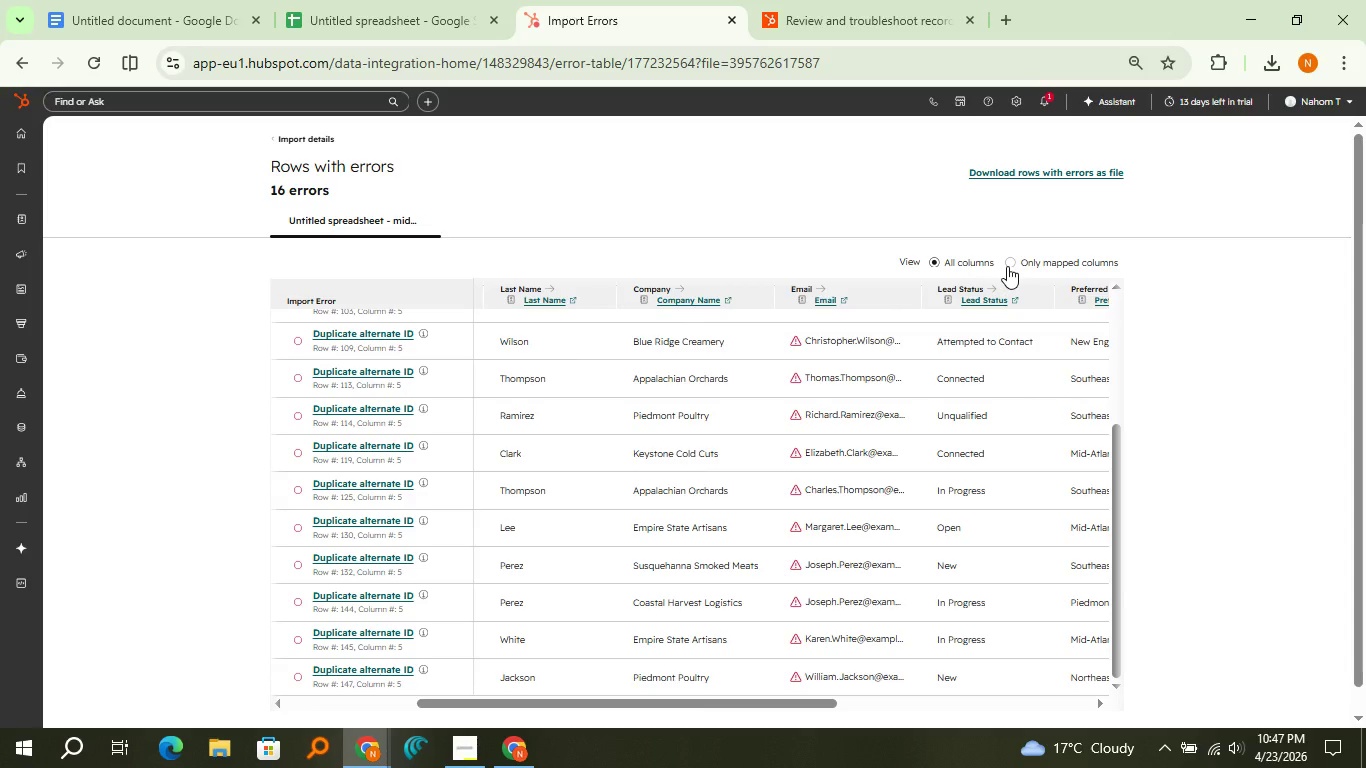 
left_click([1007, 266])
 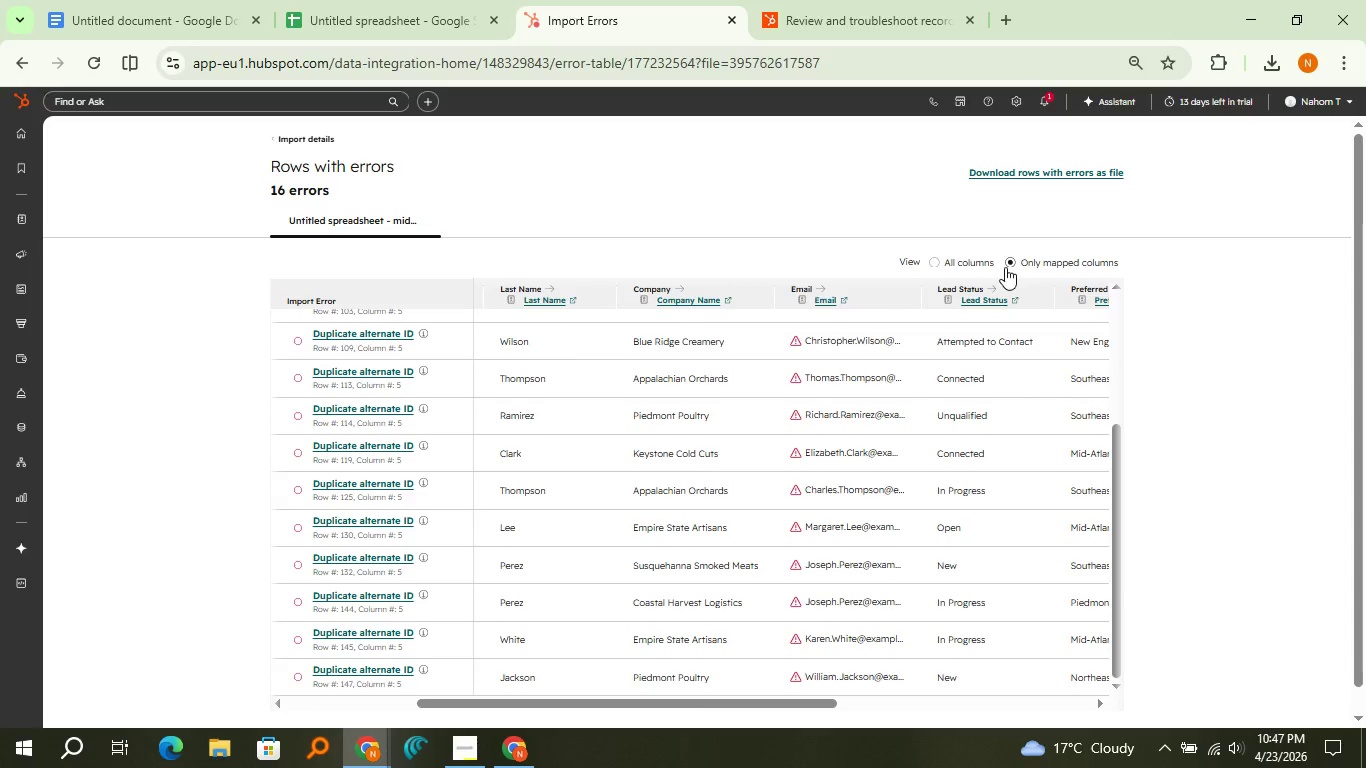 
left_click([935, 261])
 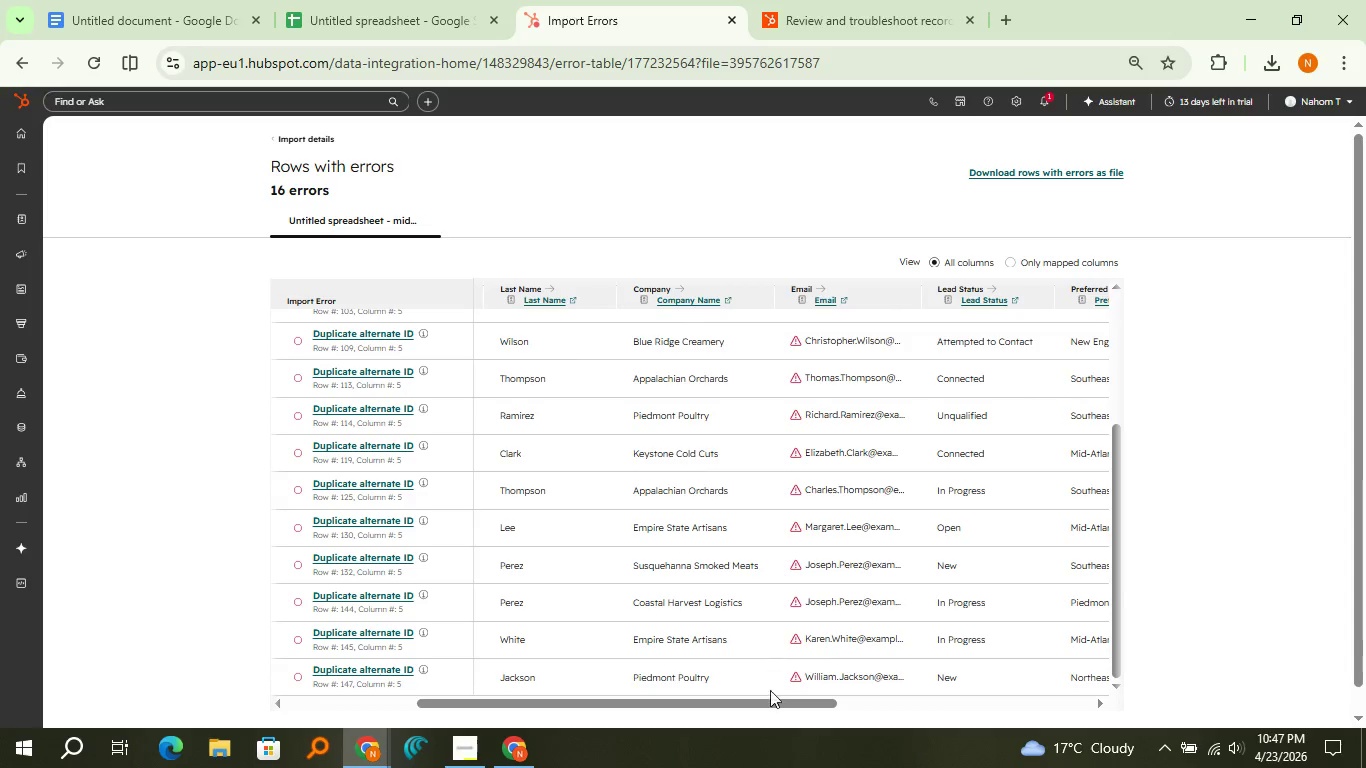 
left_click_drag(start_coordinate=[776, 705], to_coordinate=[798, 718])
 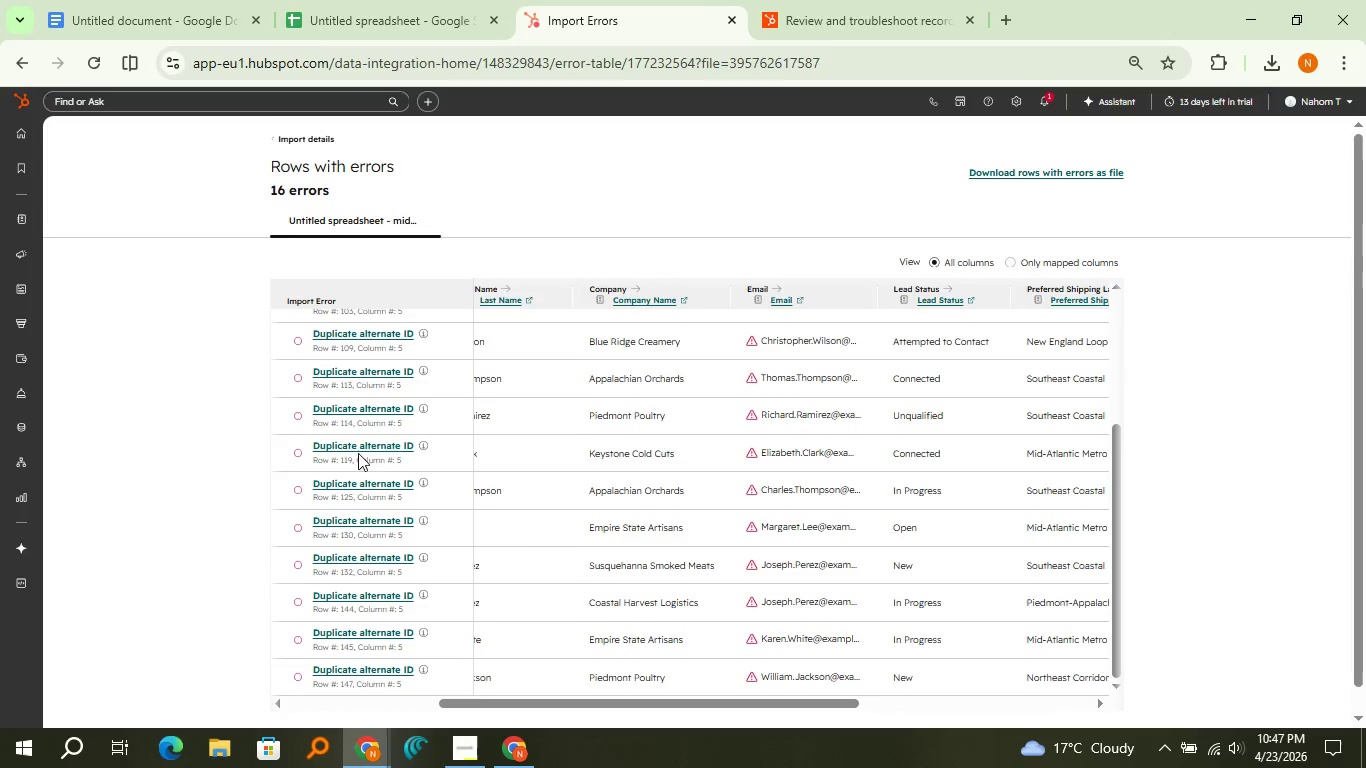 
scroll: coordinate [358, 454], scroll_direction: down, amount: 3.0
 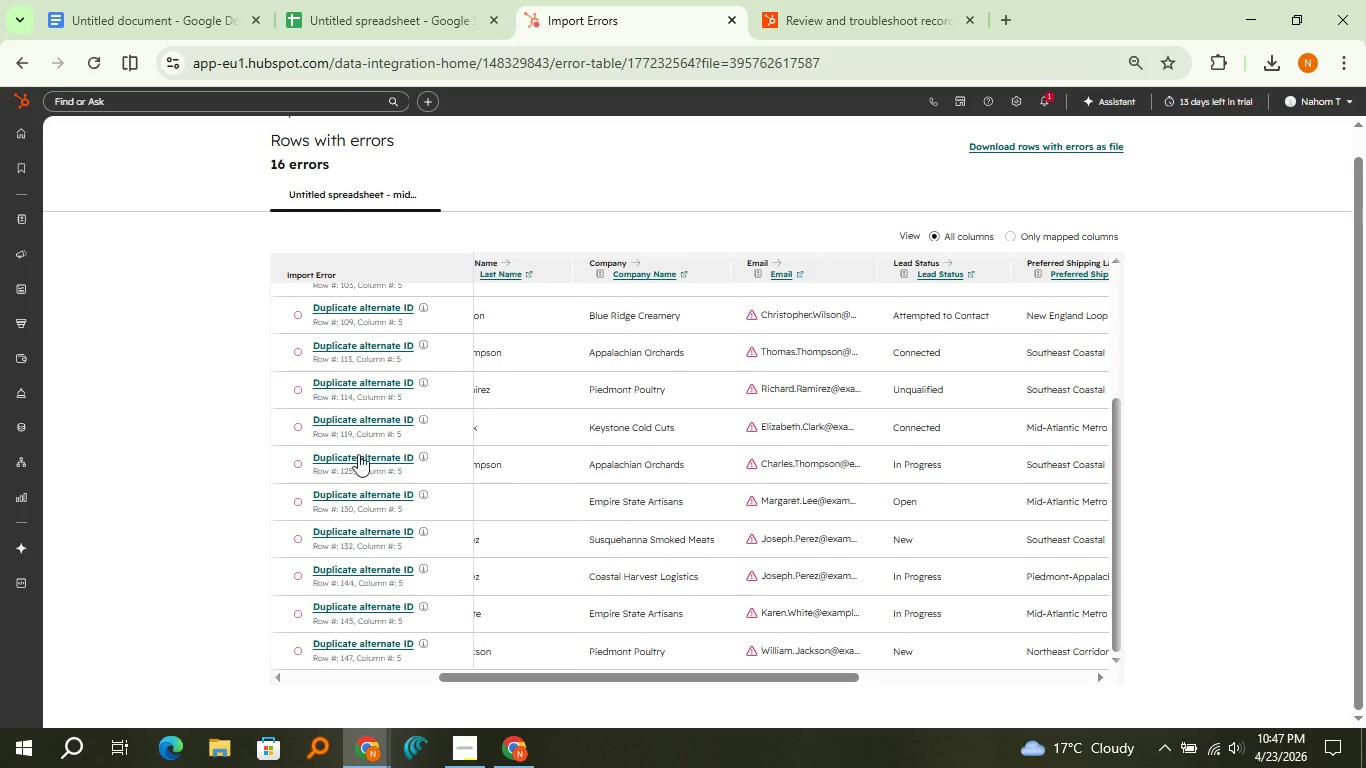 
scroll: coordinate [354, 356], scroll_direction: up, amount: 6.0
 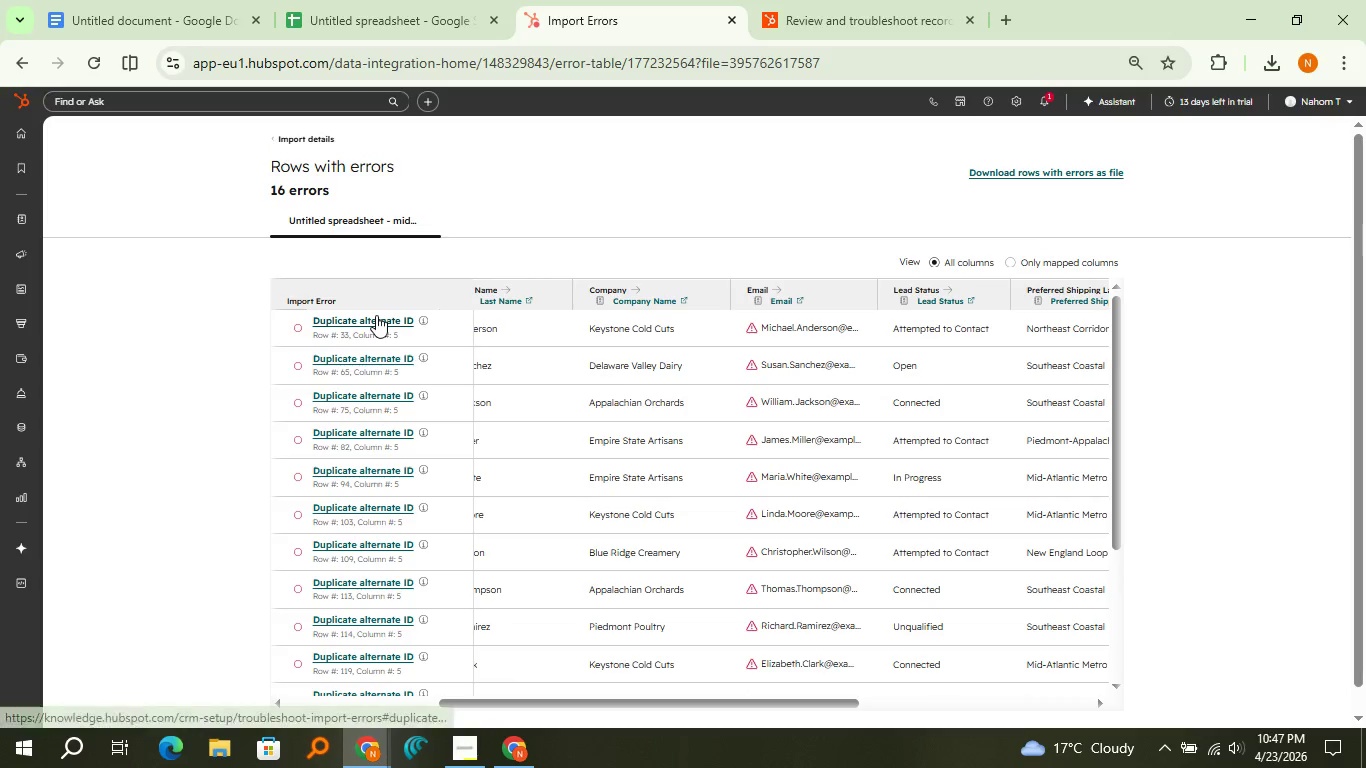 
left_click([376, 315])
 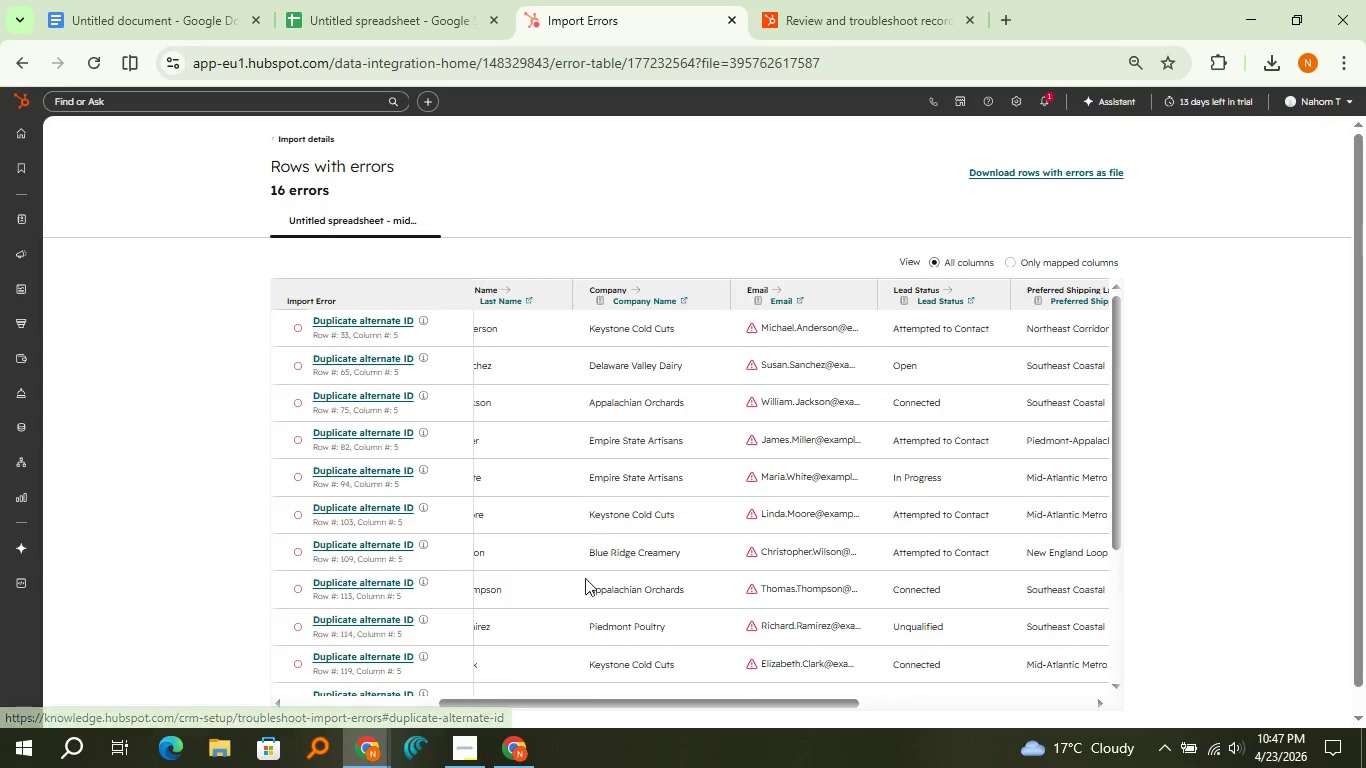 
left_click_drag(start_coordinate=[587, 702], to_coordinate=[345, 696])
 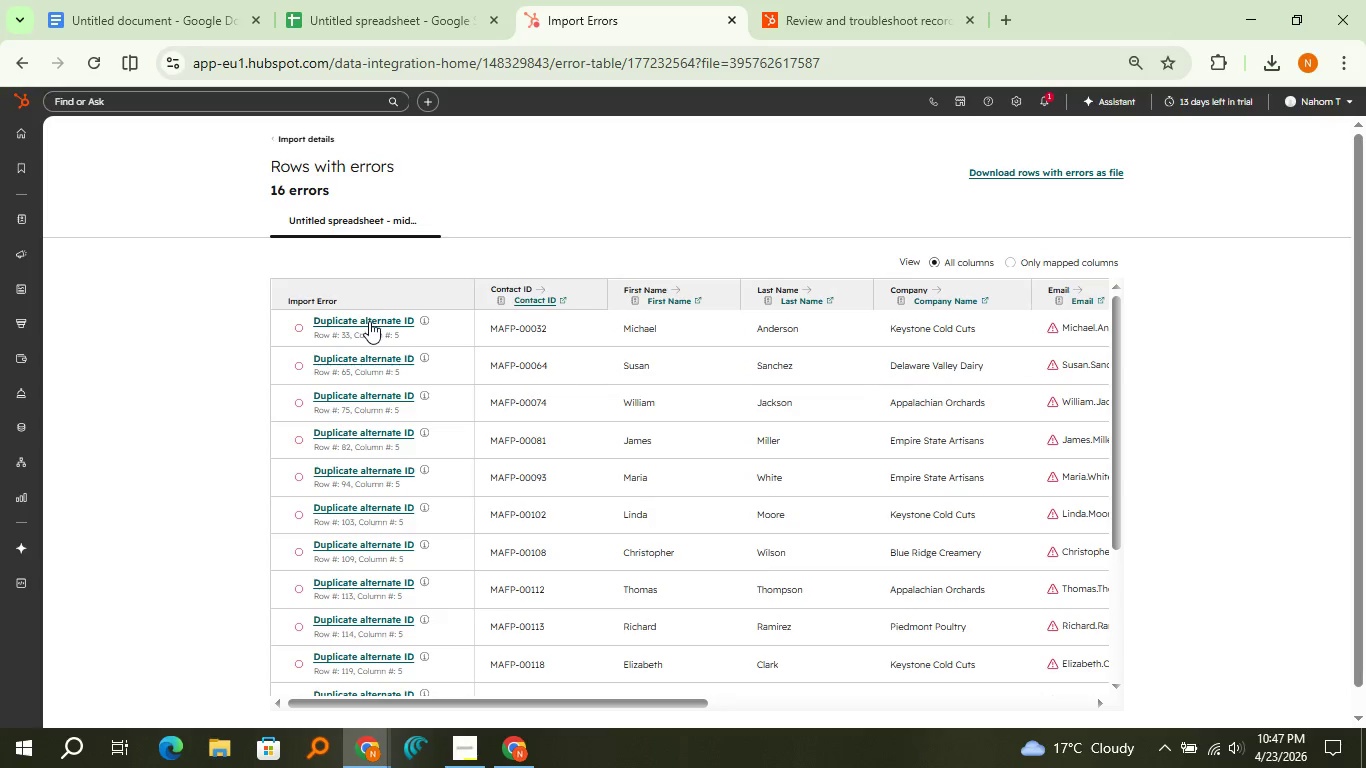 
left_click([369, 321])
 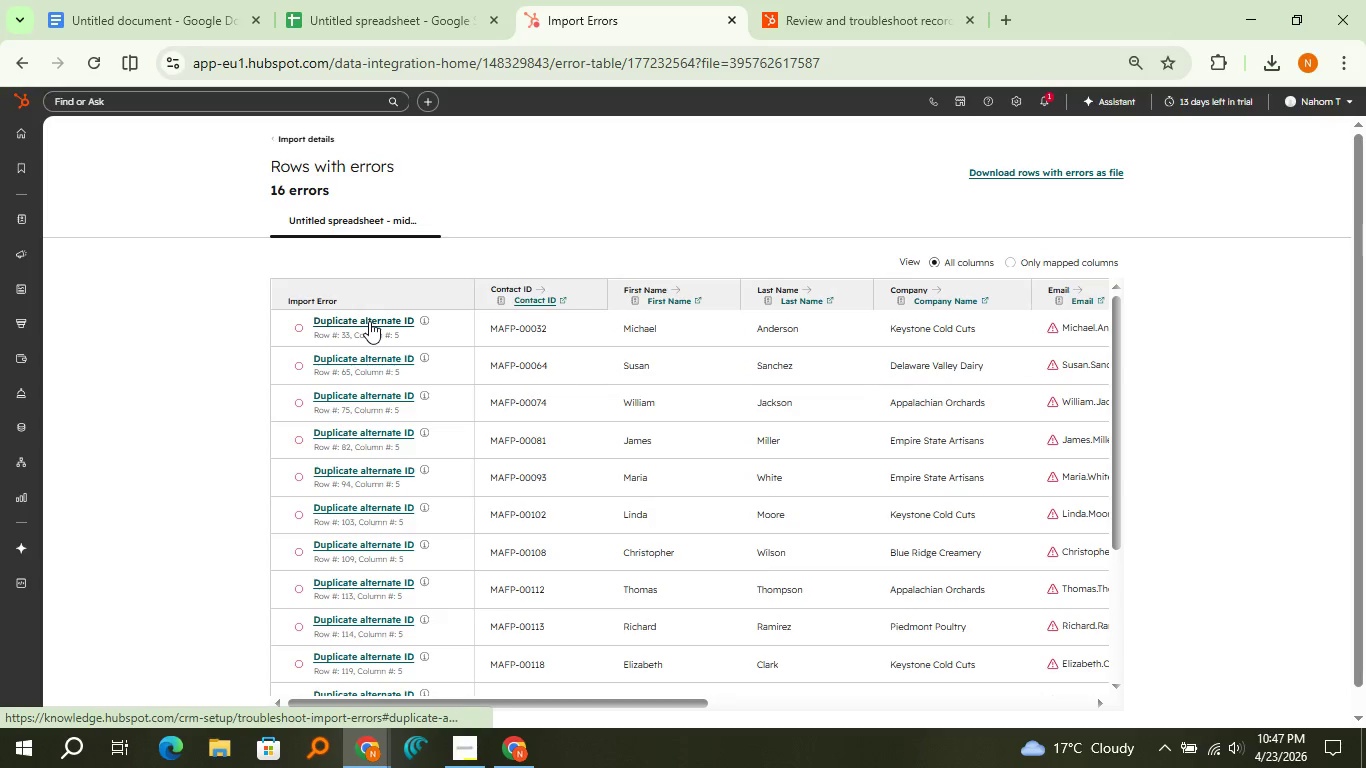 
double_click([369, 321])
 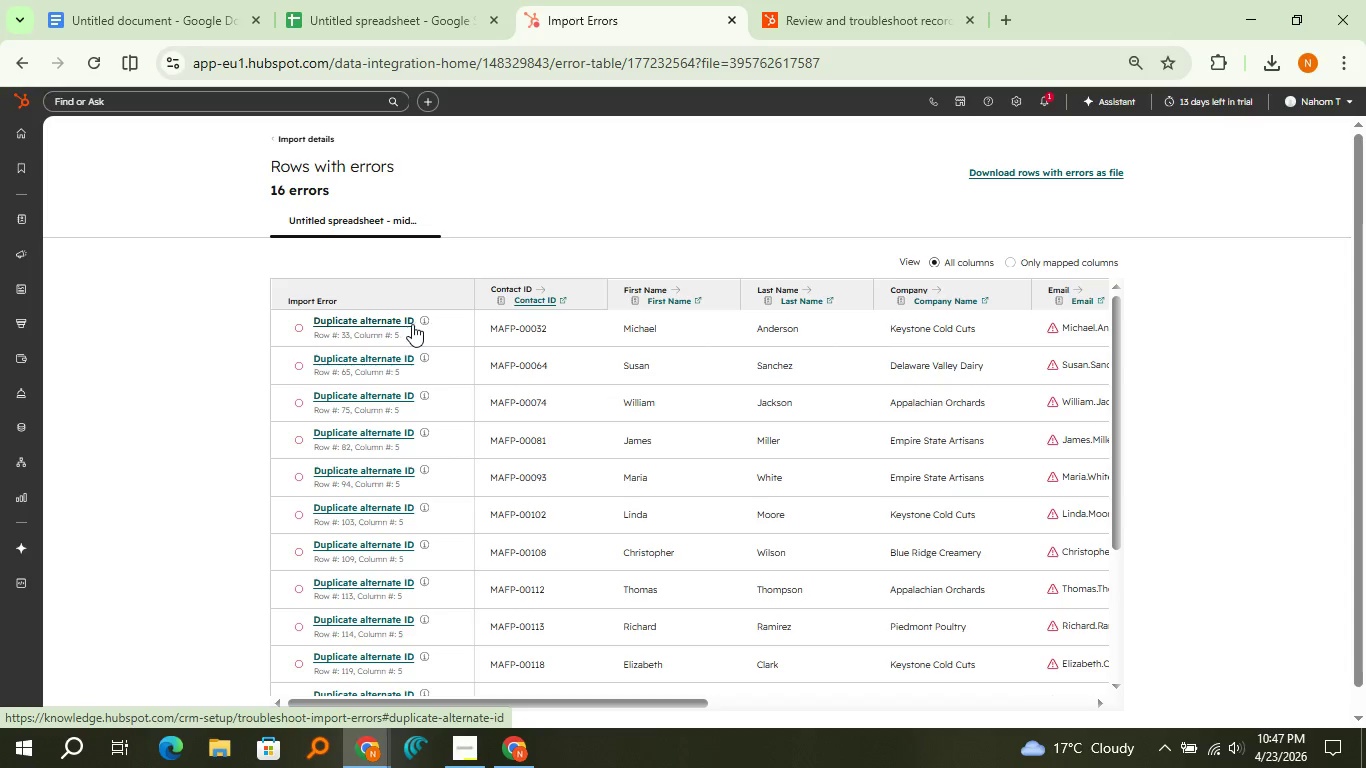 
mouse_move([423, 303])
 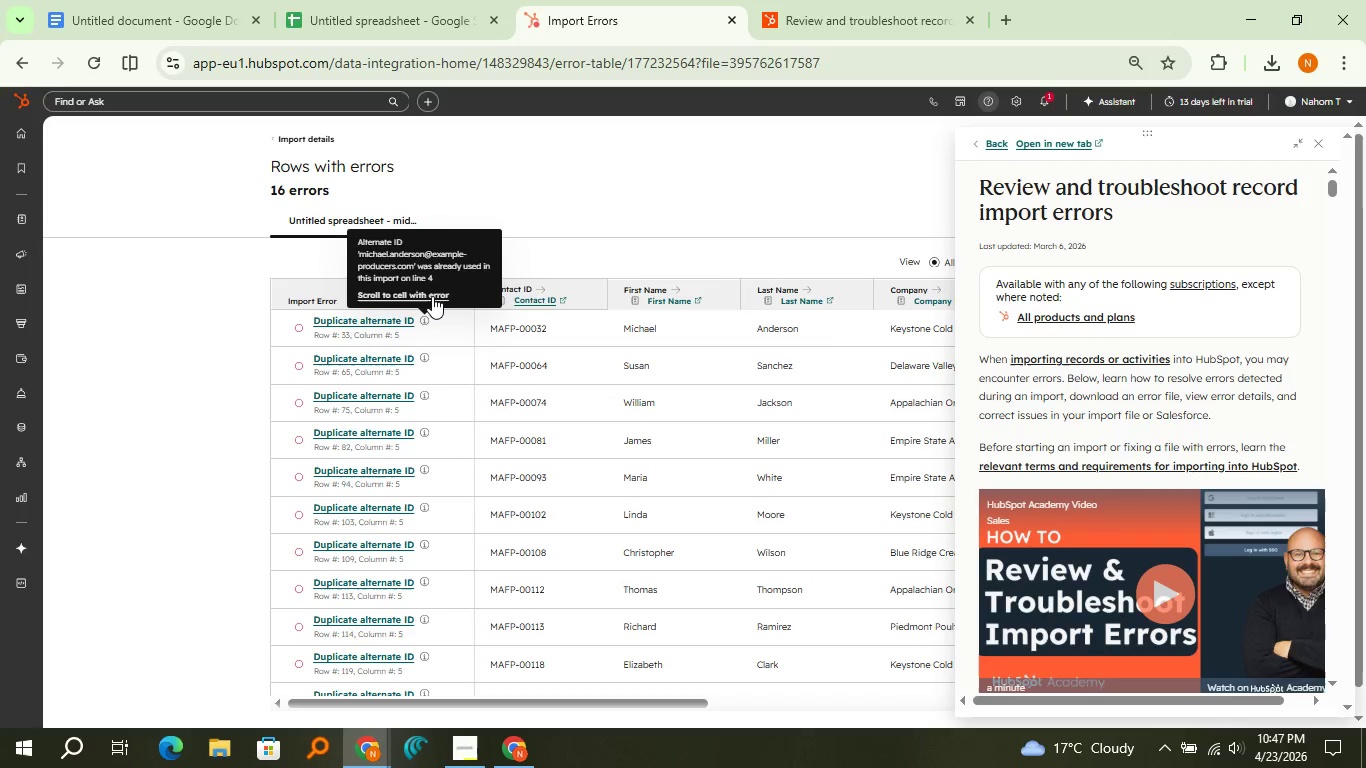 
left_click([432, 296])
 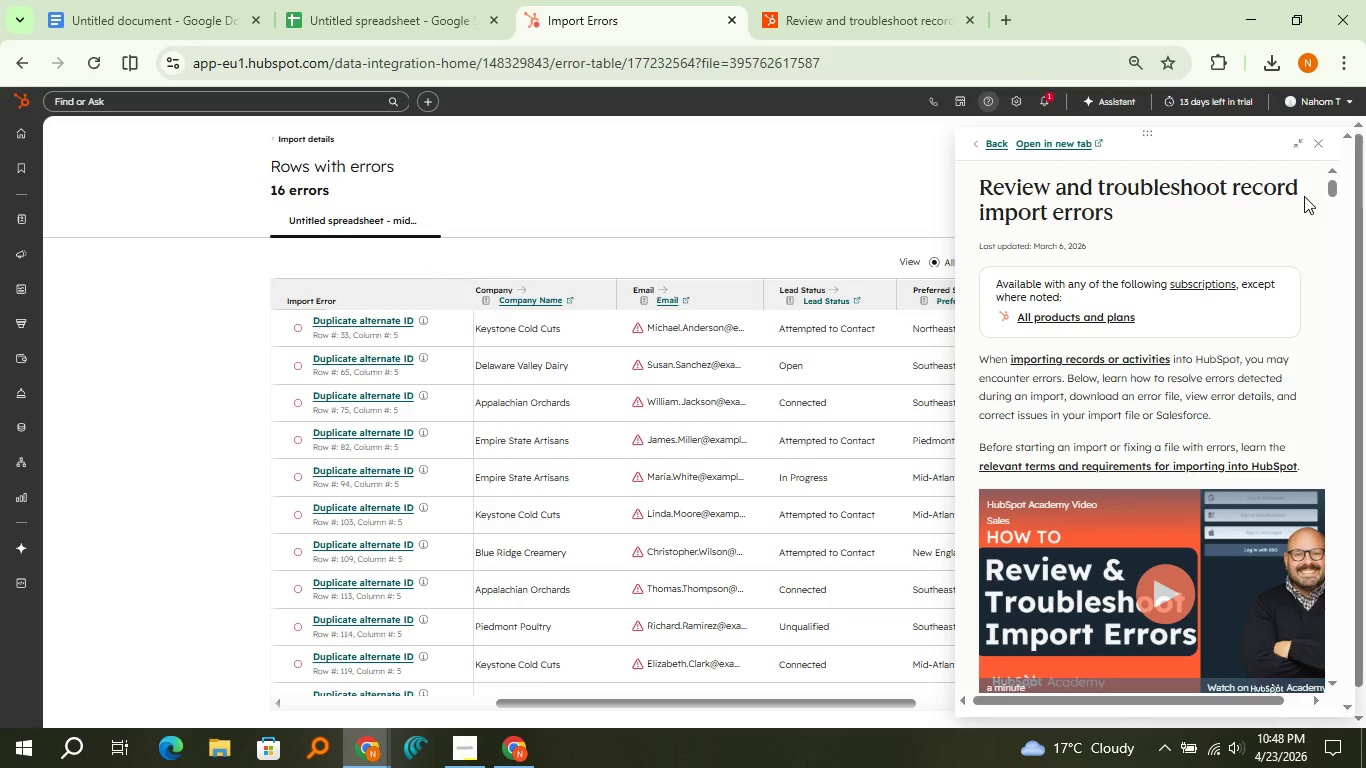 
left_click([1319, 141])
 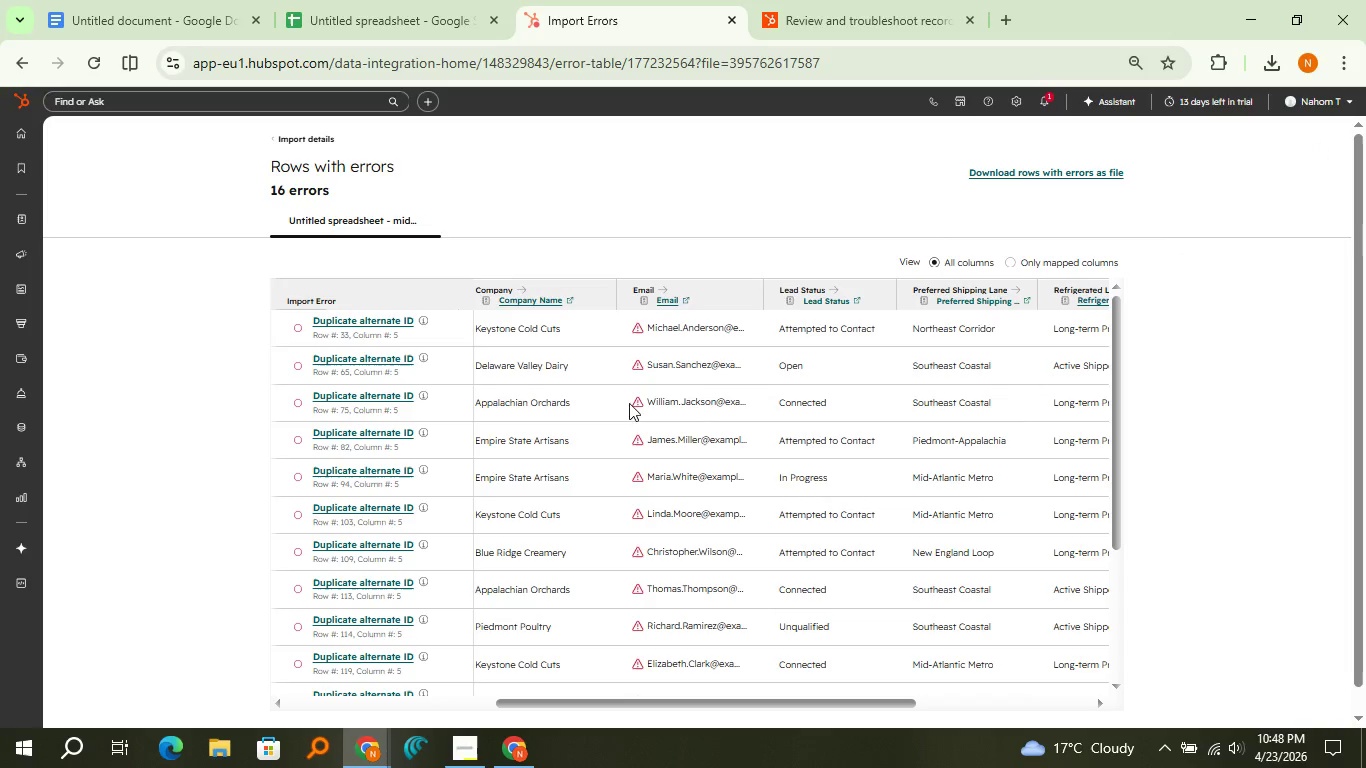 
wait(7.14)
 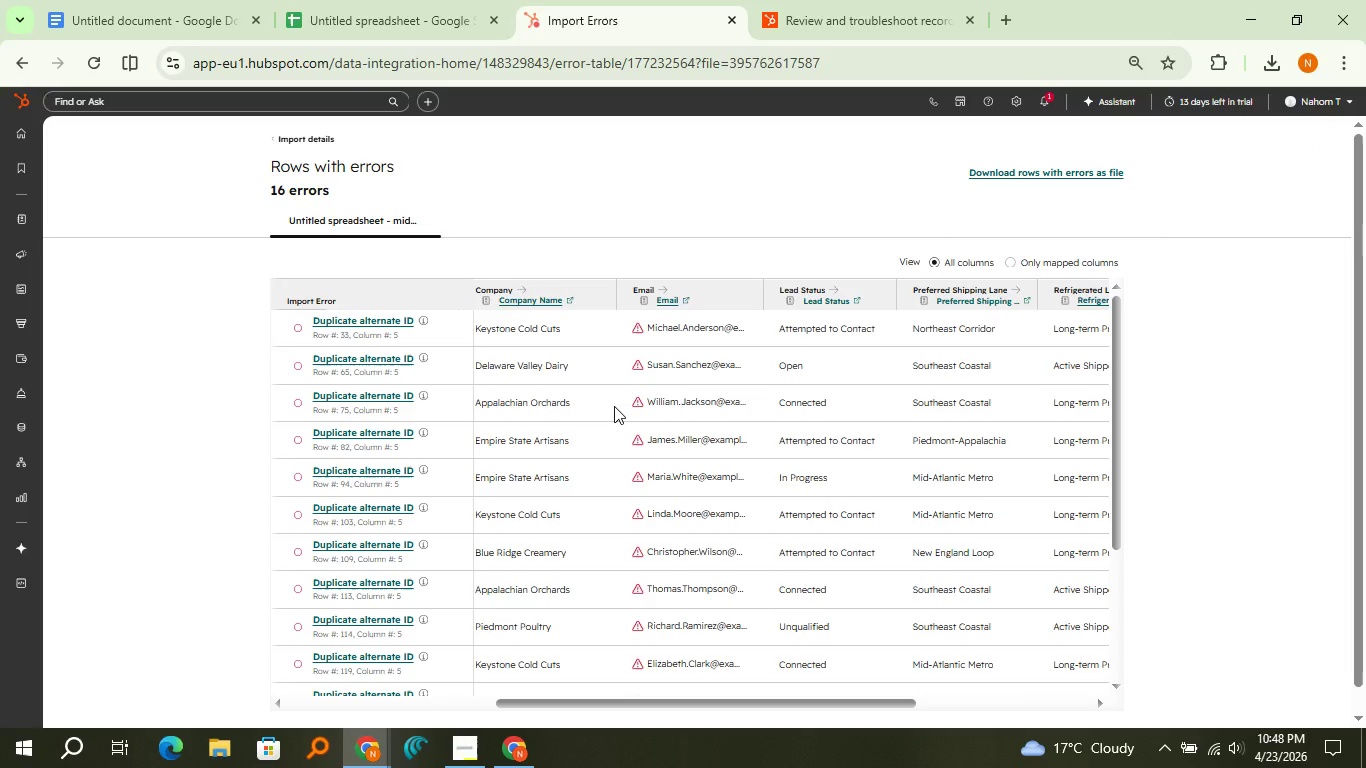 
left_click([422, 321])
 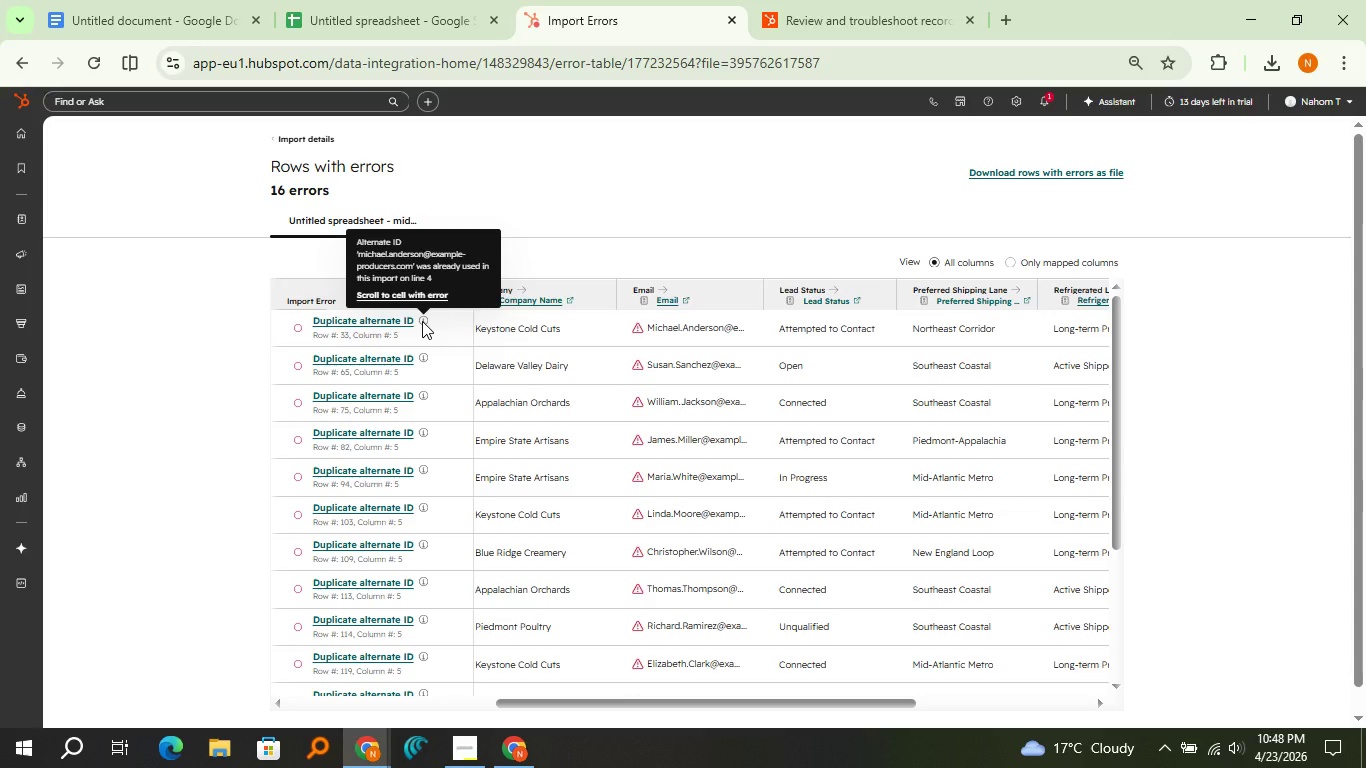 
wait(6.78)
 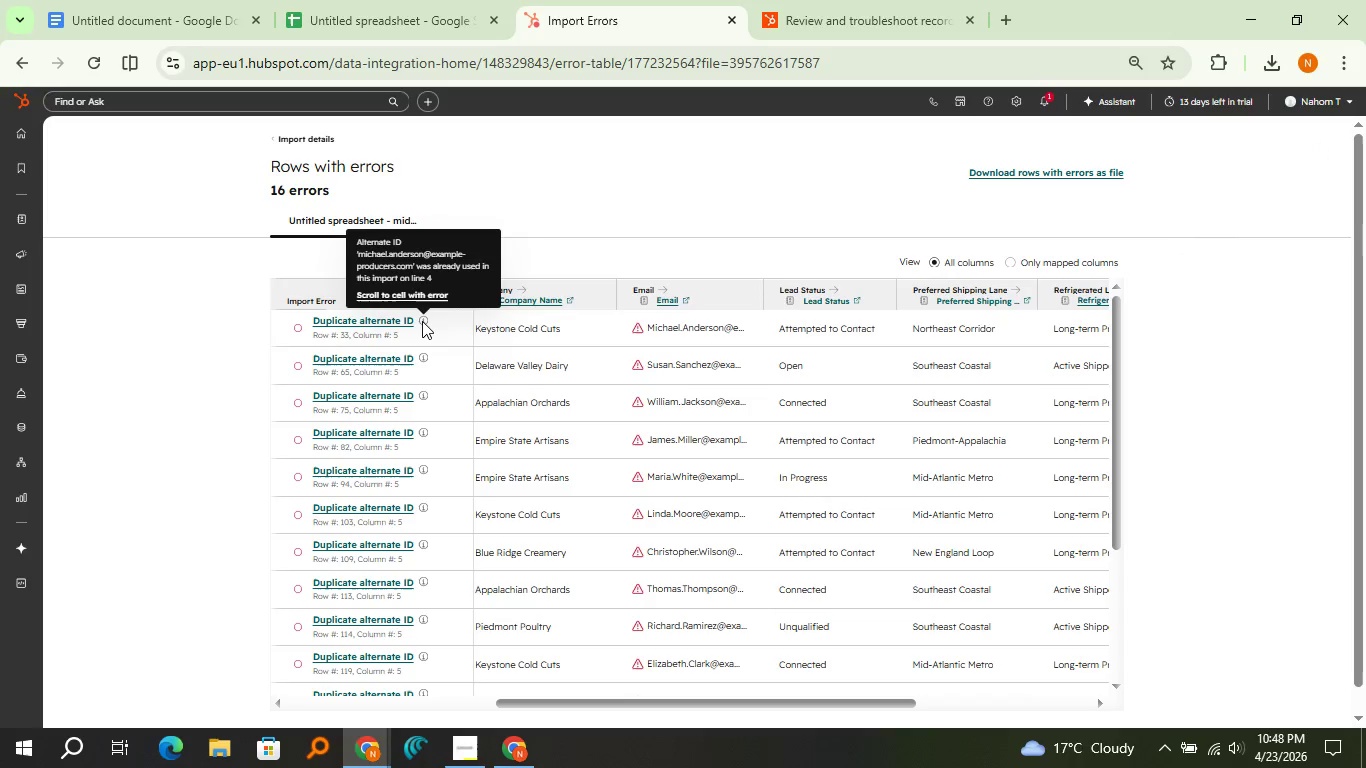 
left_click([401, 39])
 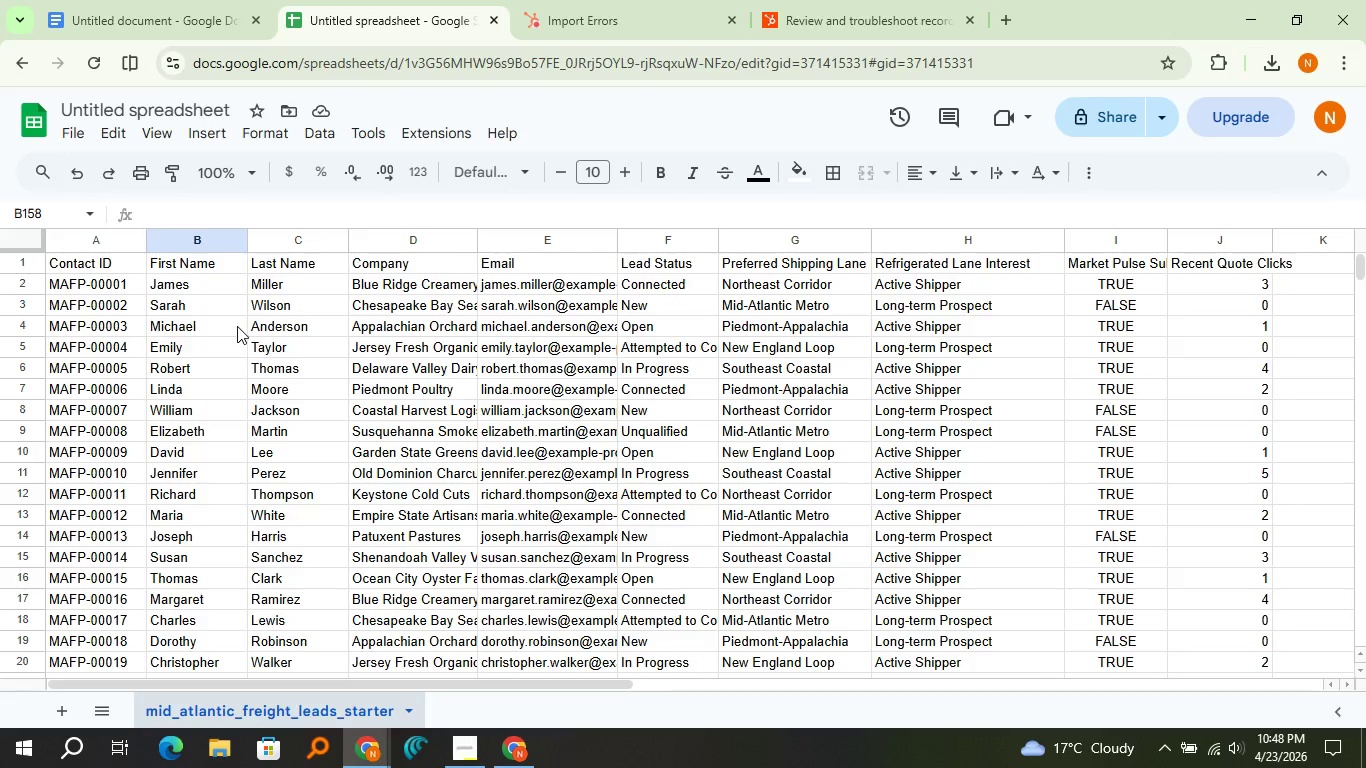 
left_click([237, 326])
 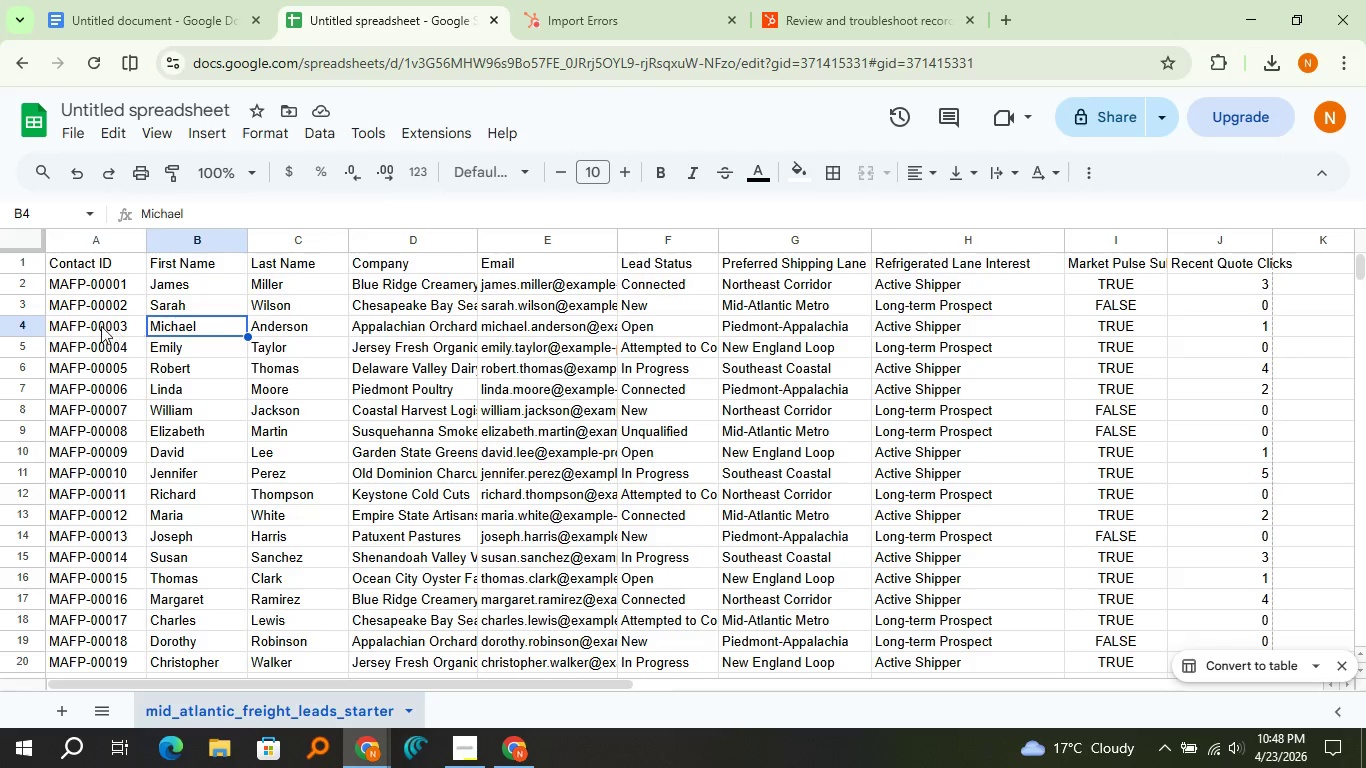 
left_click([28, 321])
 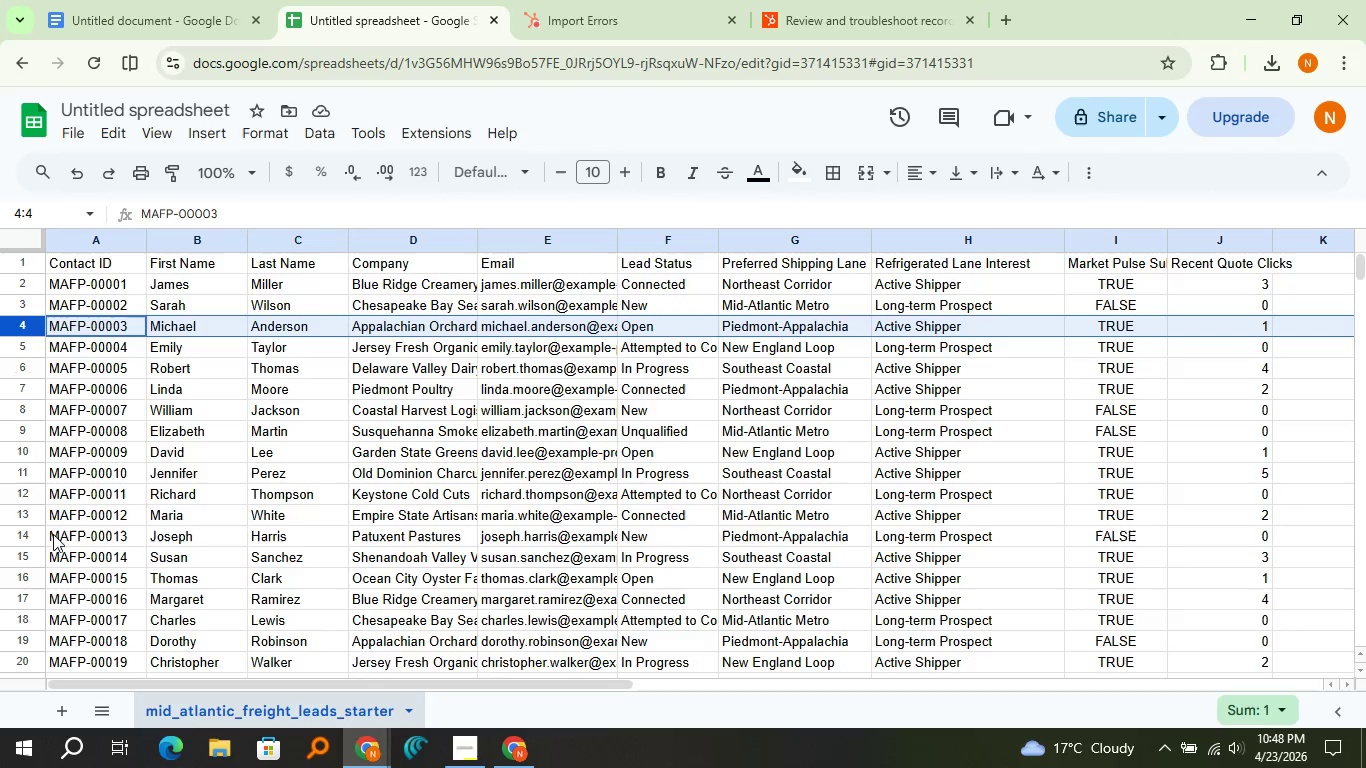 
scroll: coordinate [14, 554], scroll_direction: down, amount: 3.0
 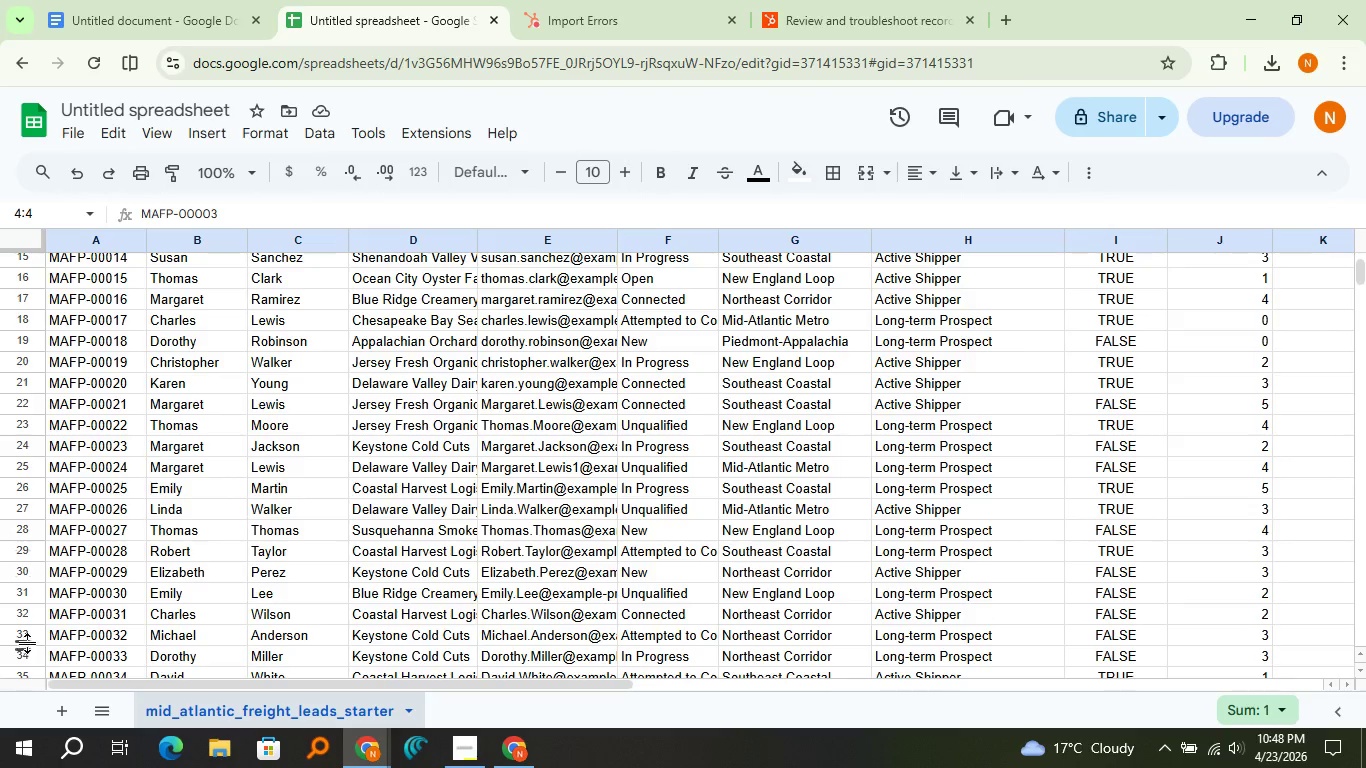 
left_click([30, 633])
 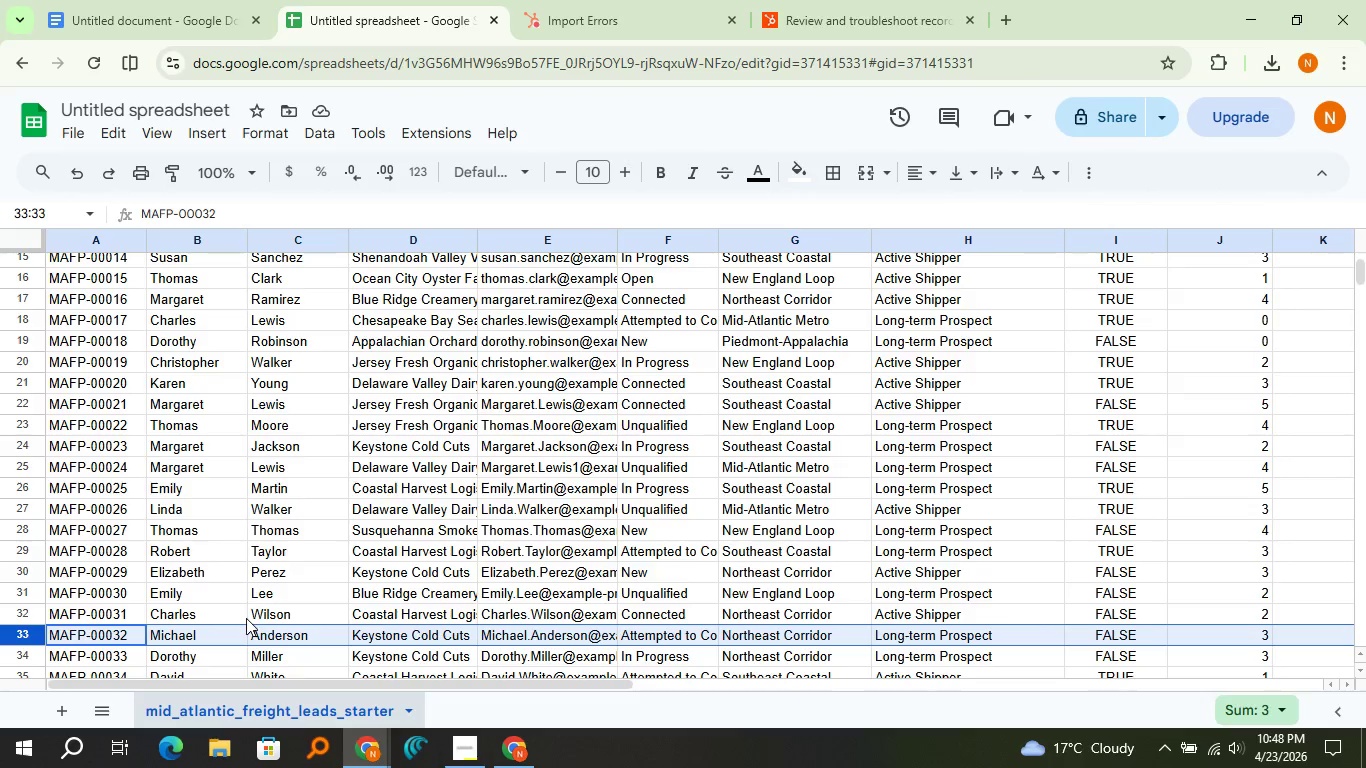 
wait(6.75)
 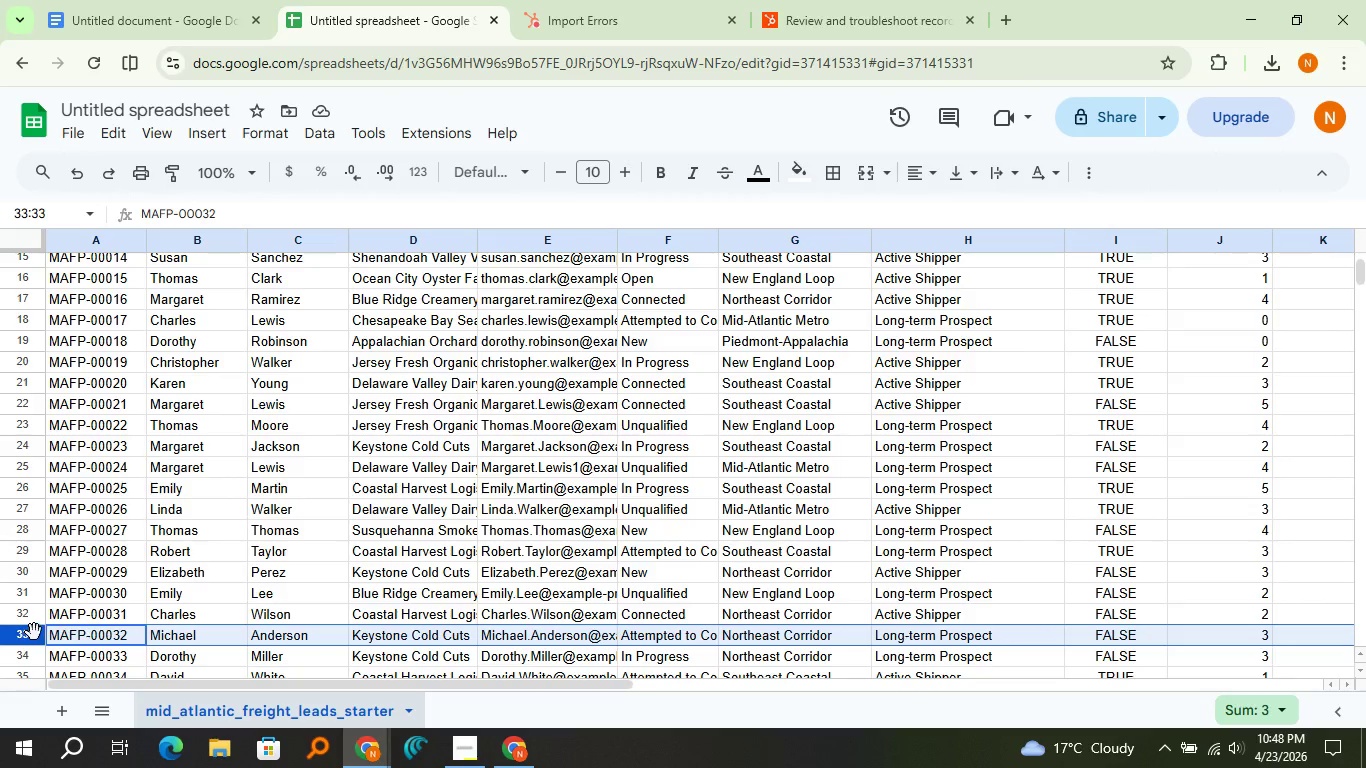 
scroll: coordinate [117, 558], scroll_direction: up, amount: 4.0
 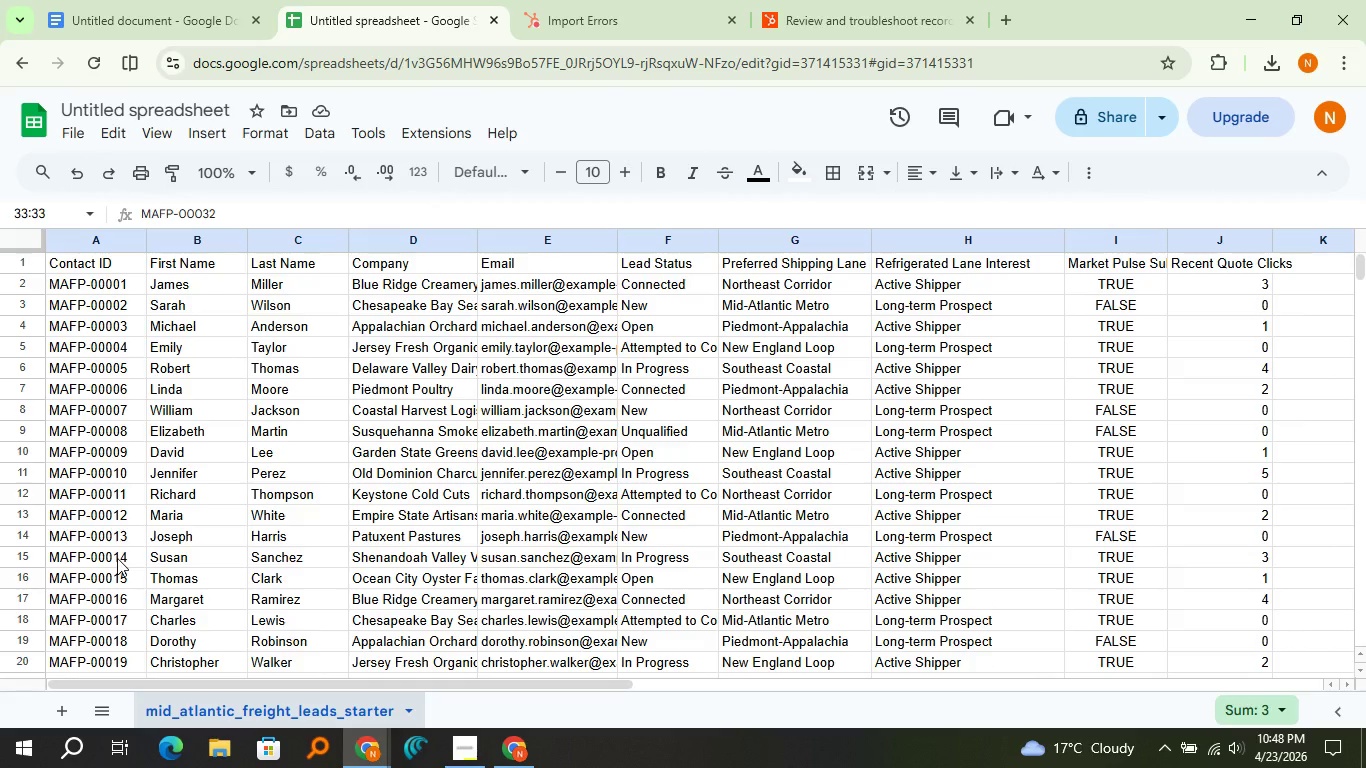 
scroll: coordinate [117, 558], scroll_direction: down, amount: 4.0
 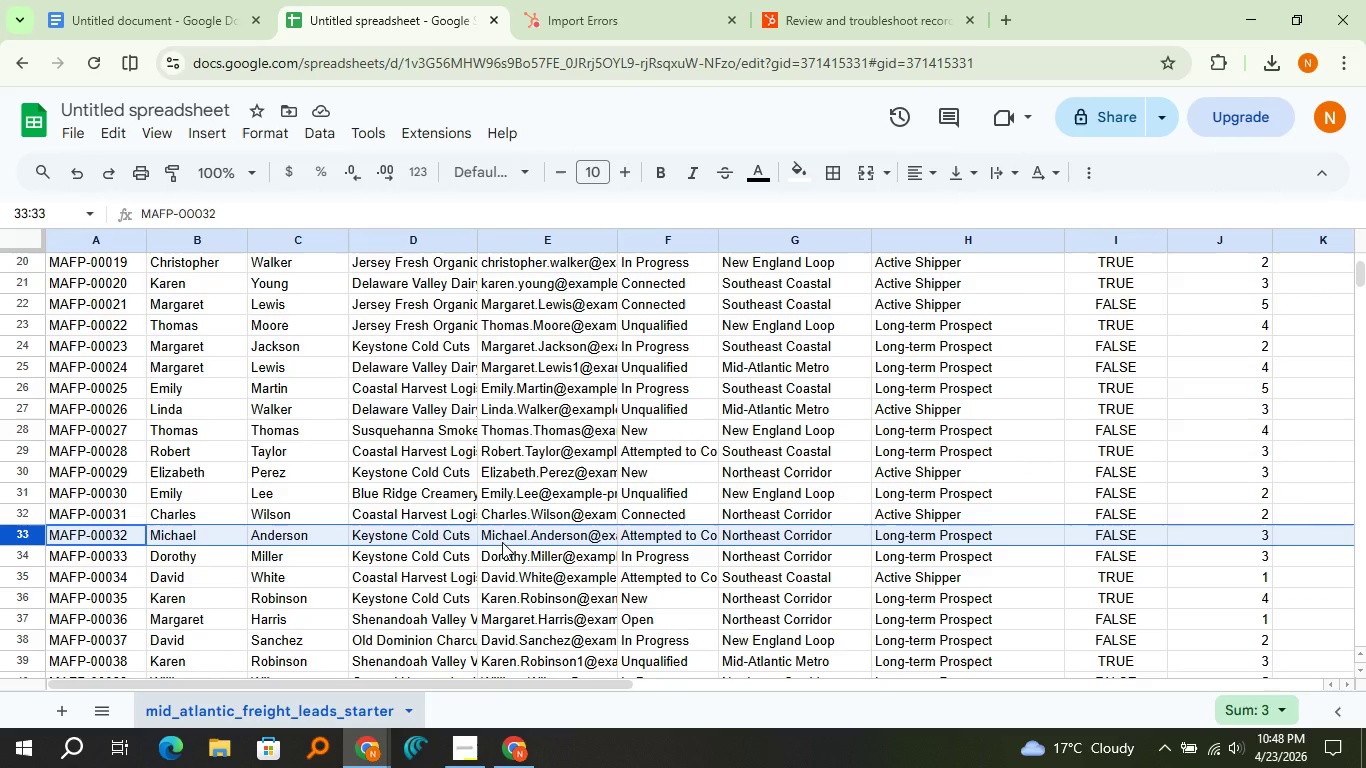 
left_click([502, 542])
 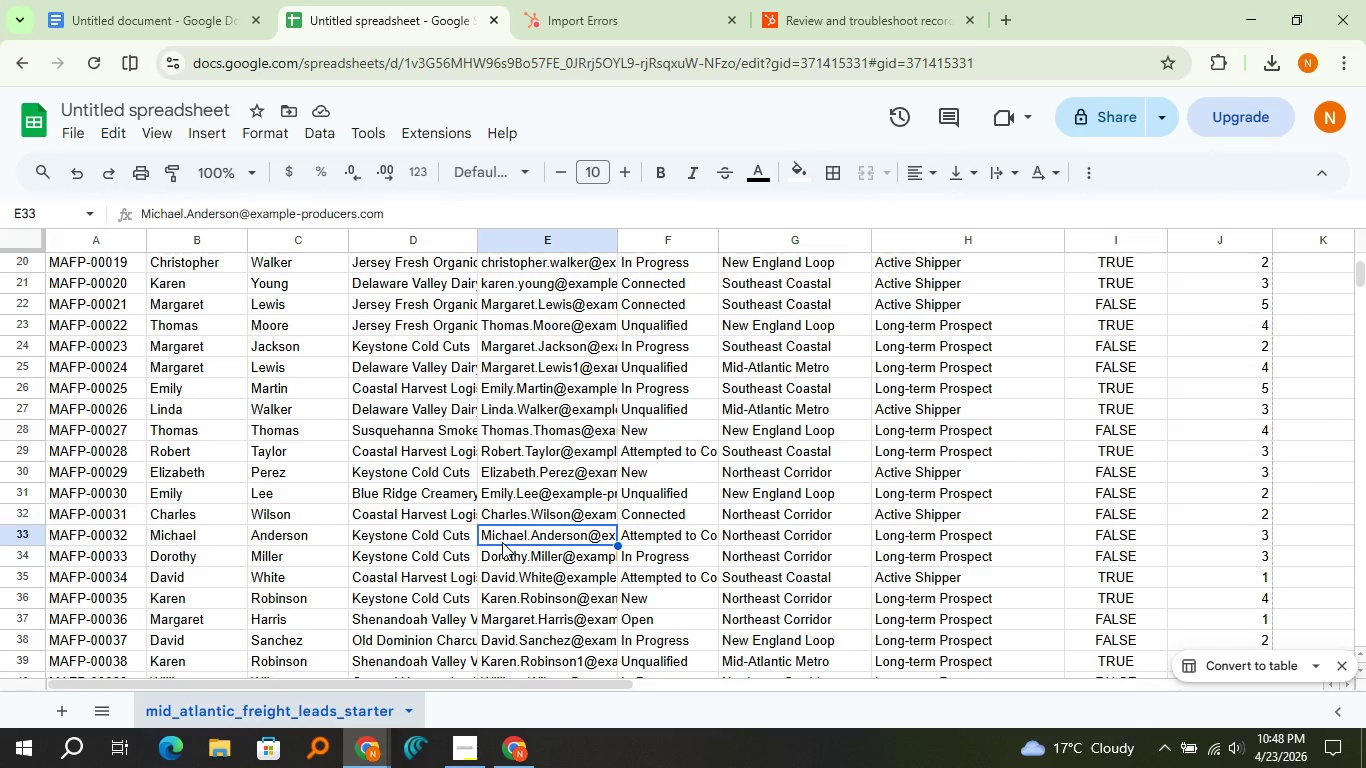 
key(Control+C)
 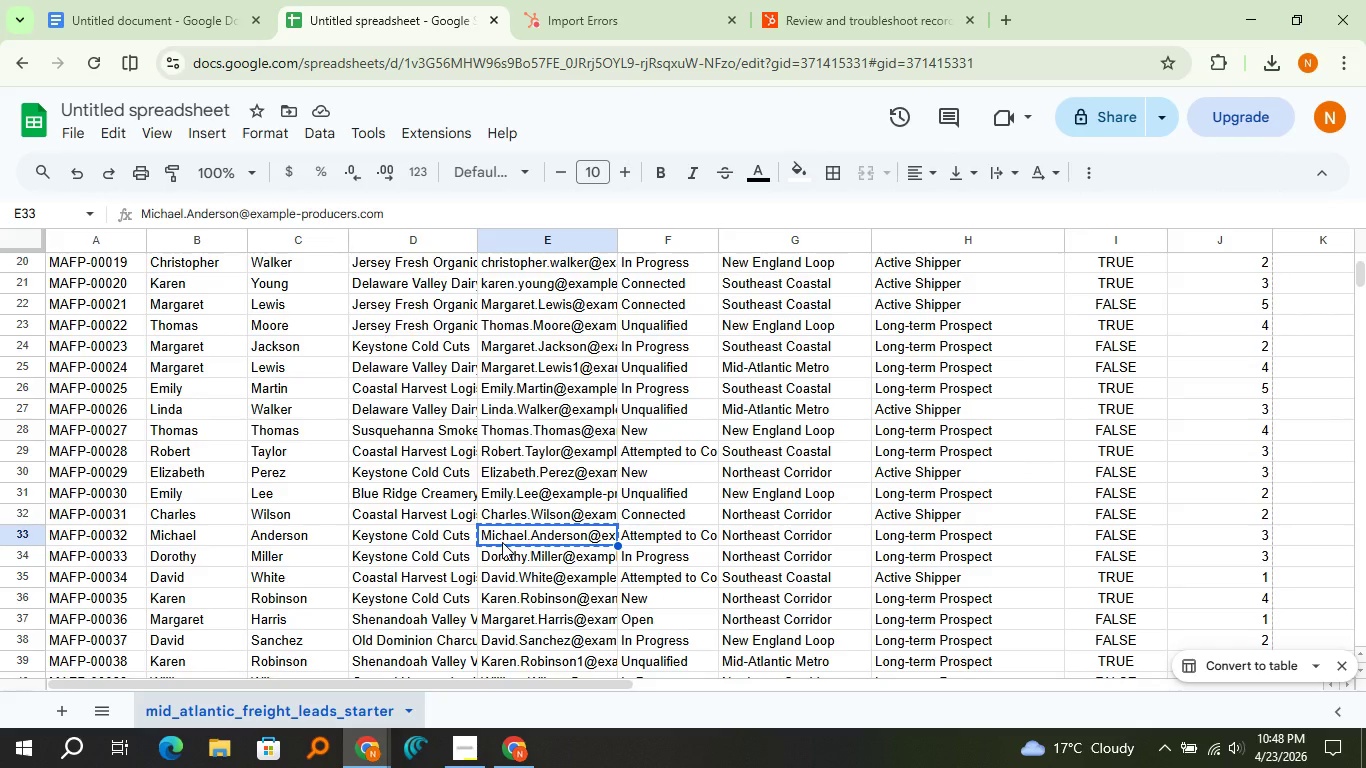 
key(Control+F)
 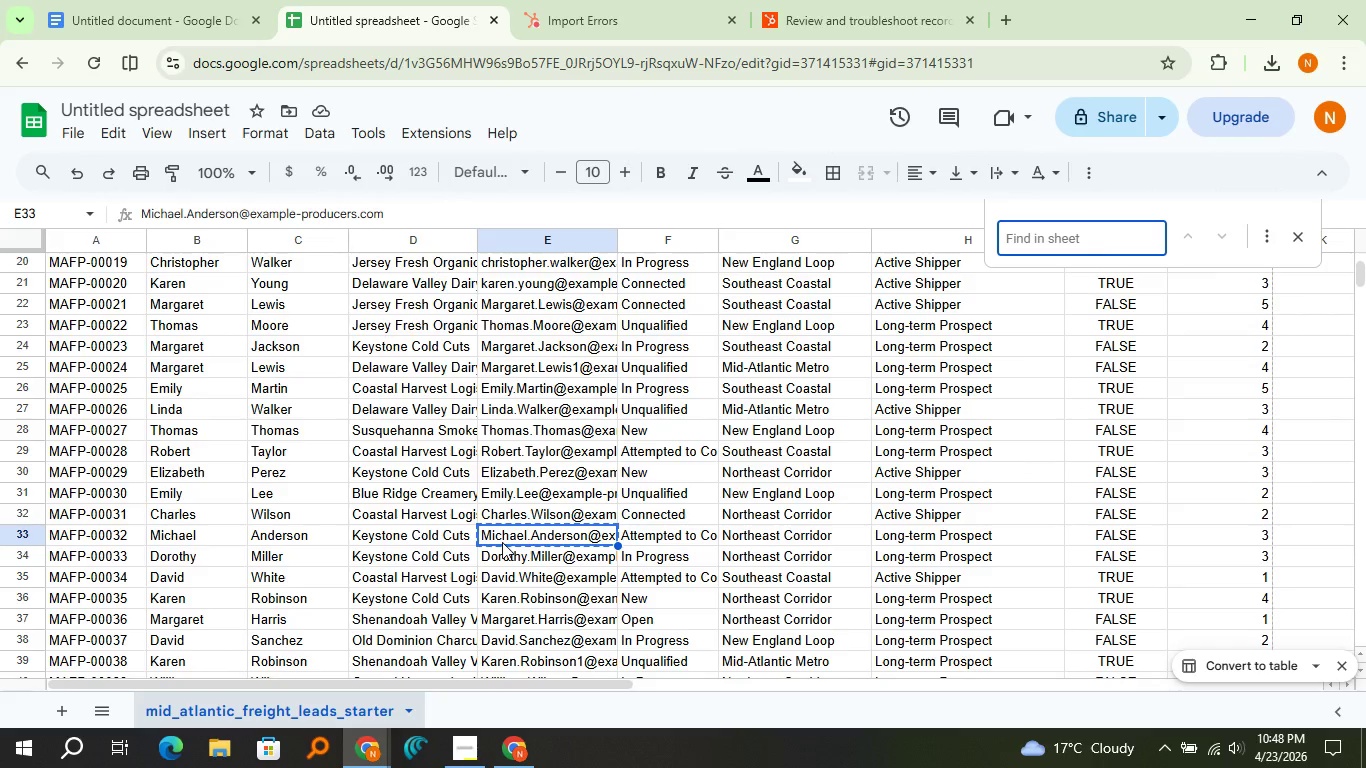 
key(Control+V)
 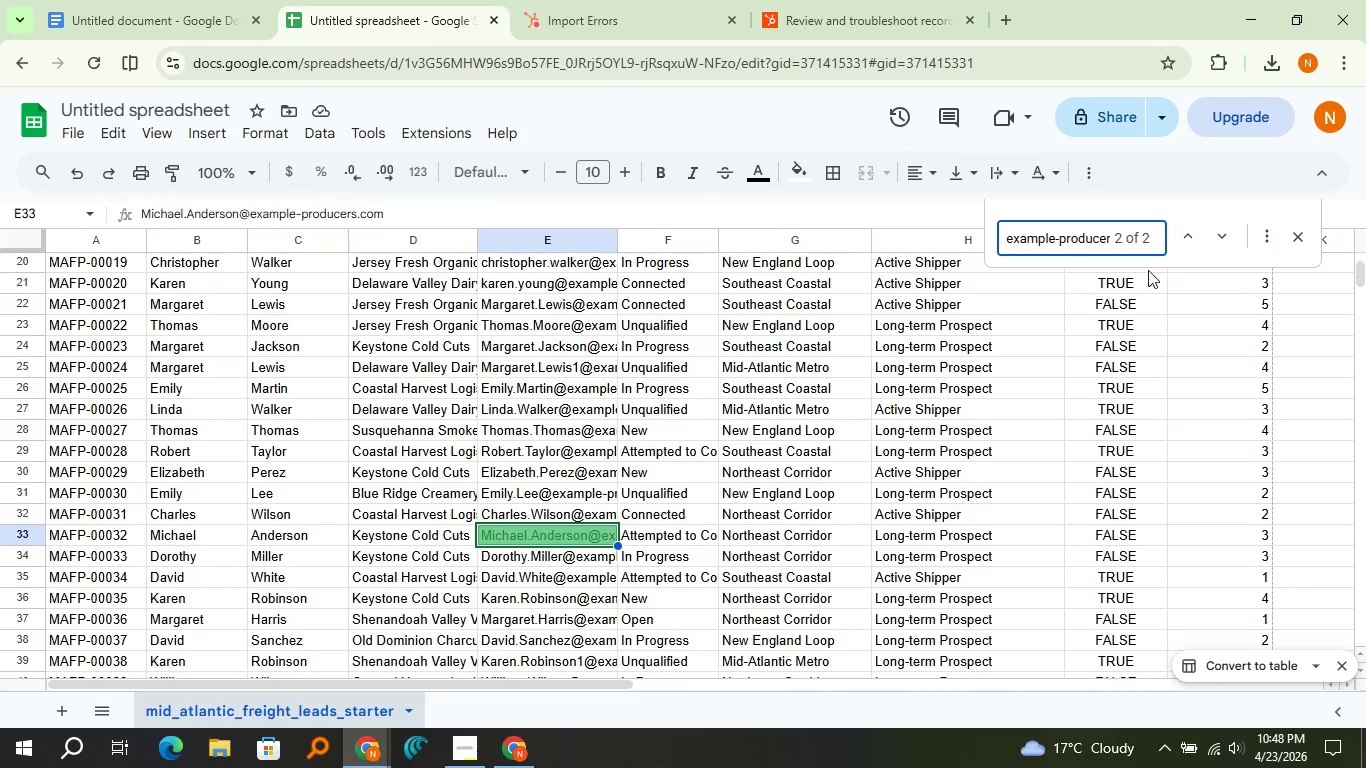 
left_click([1182, 237])
 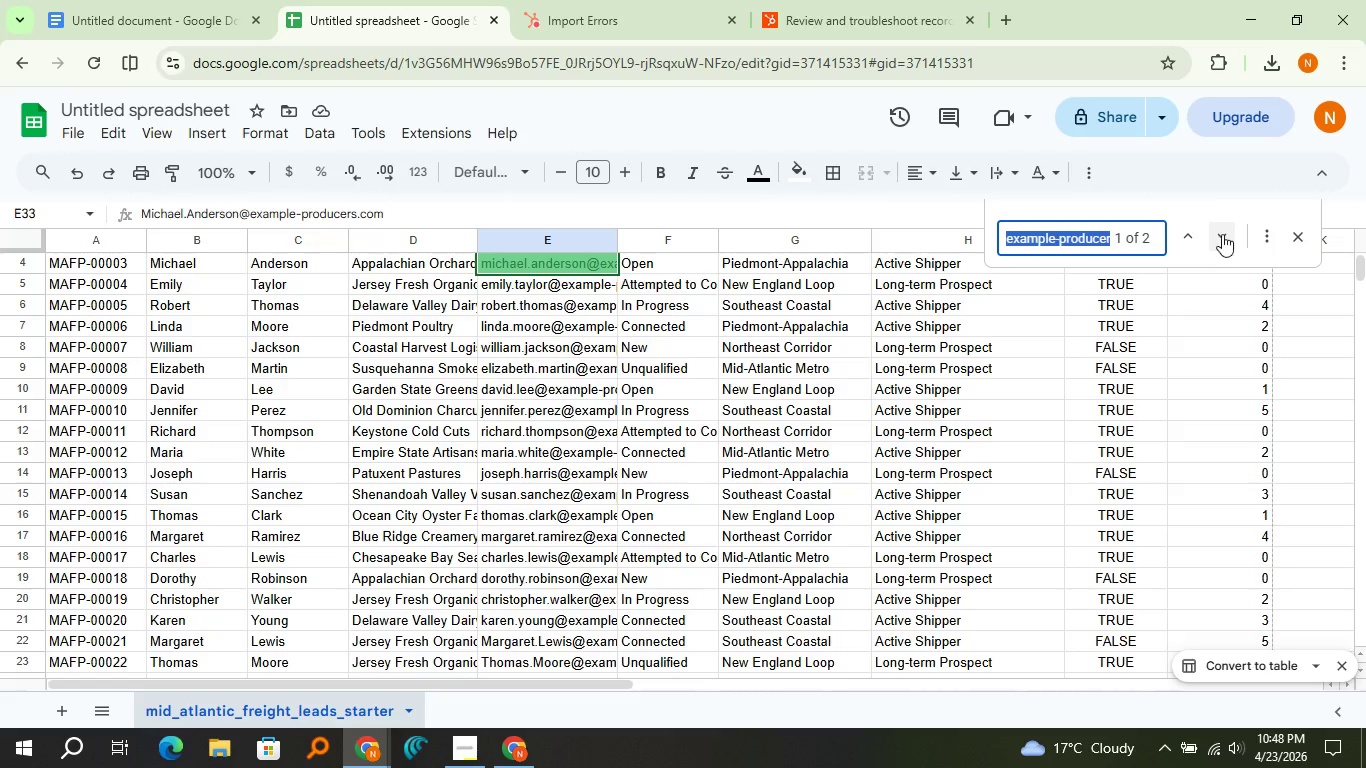 
left_click([1222, 234])
 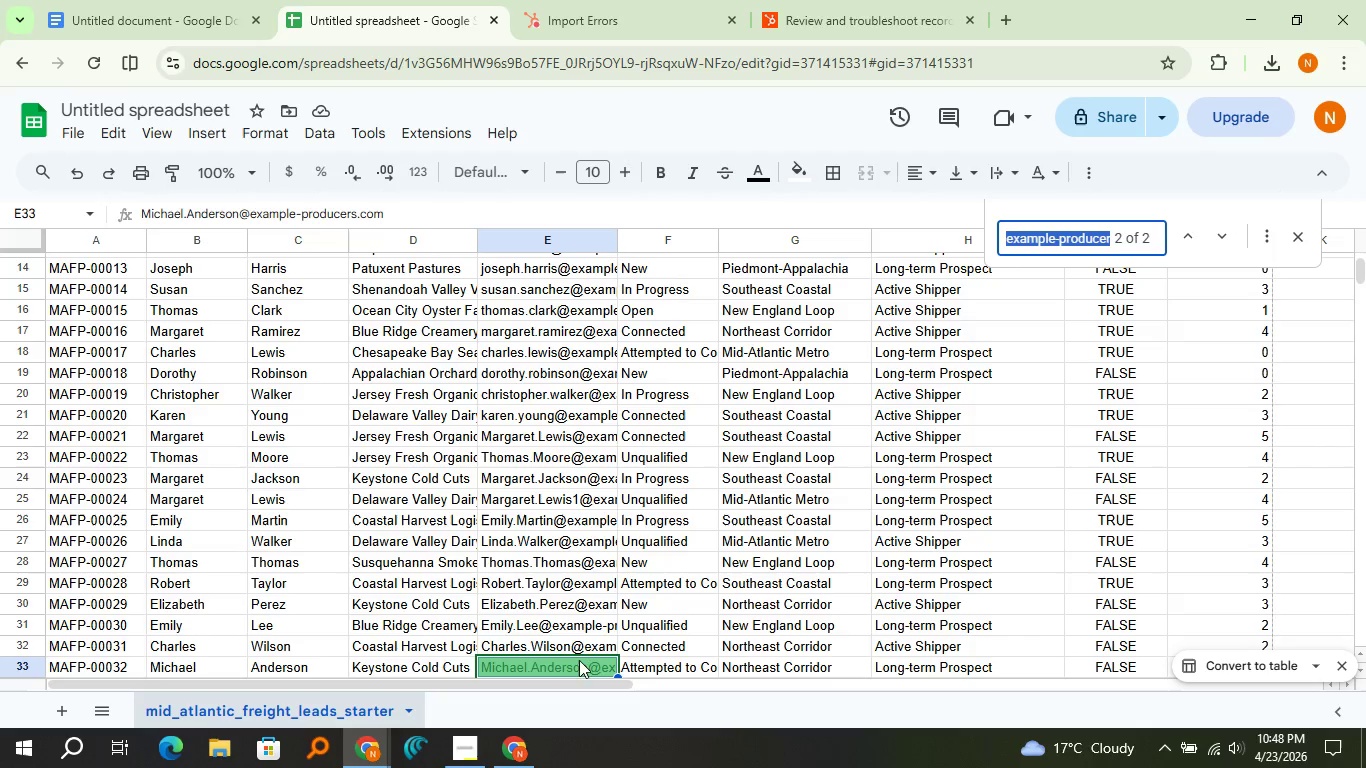 
left_click([578, 670])
 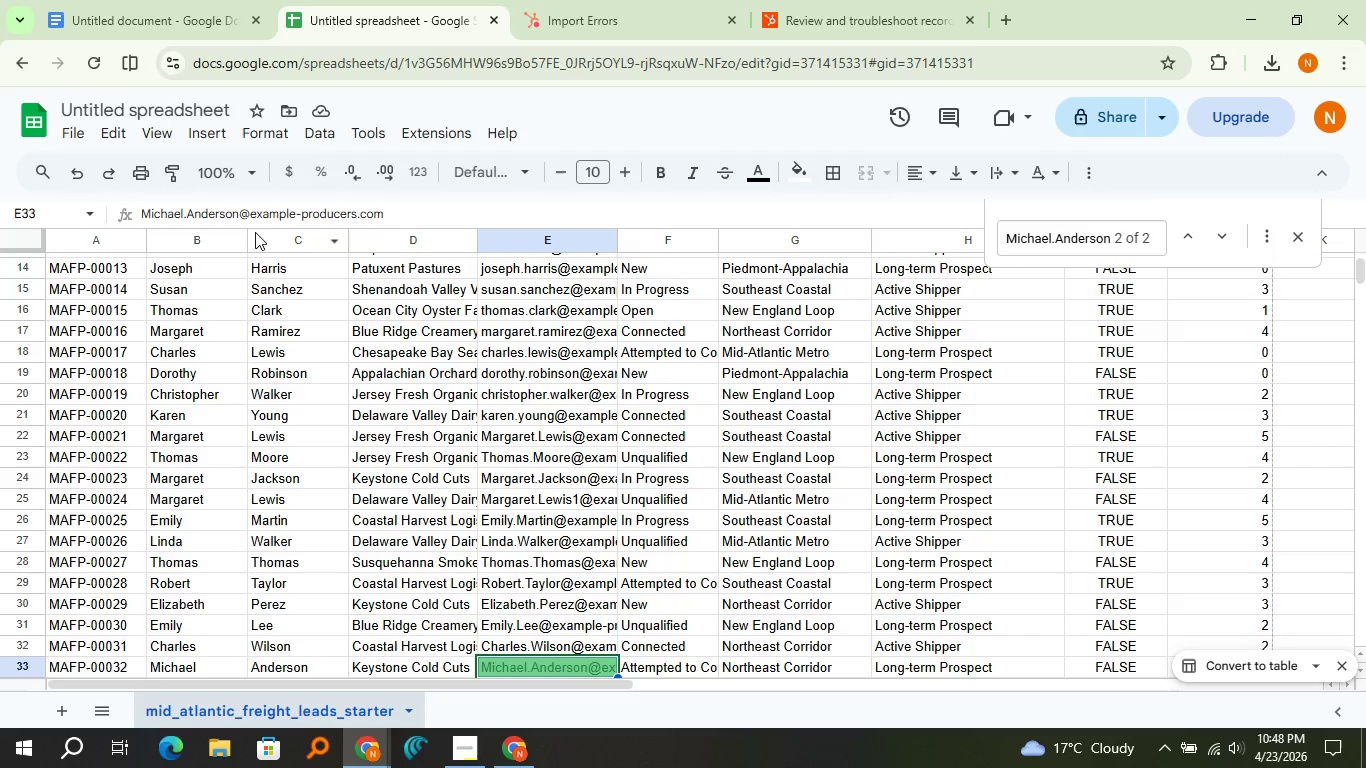 
left_click([235, 214])
 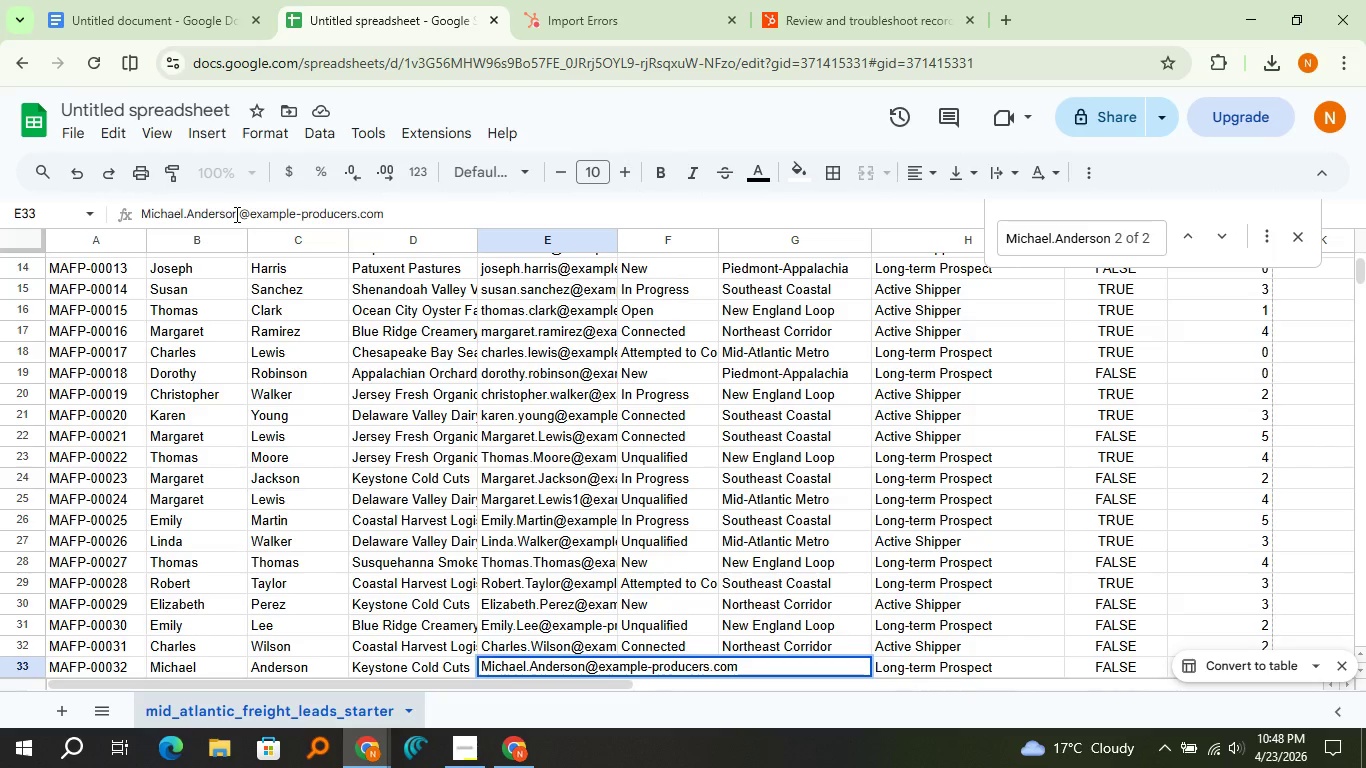 
key(ArrowRight)
 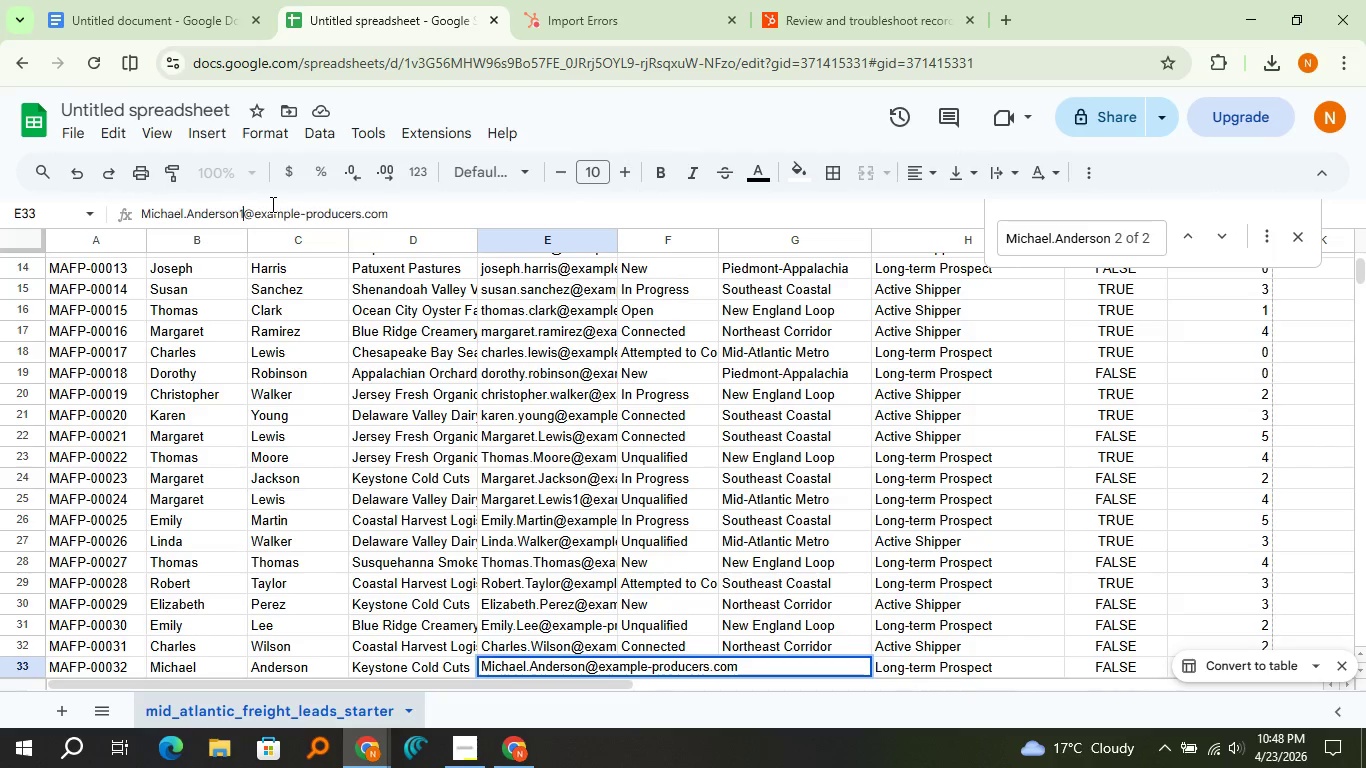 
key(1)
 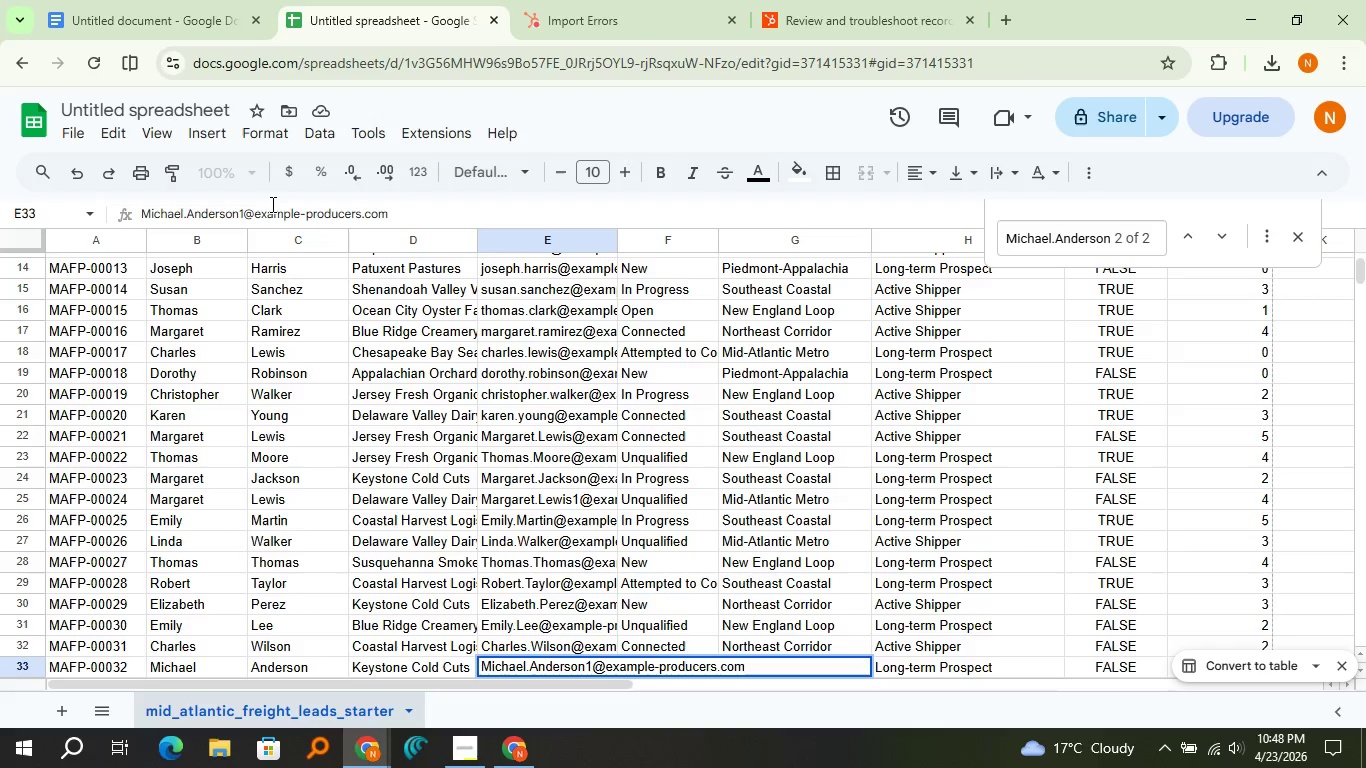 
key(Enter)
 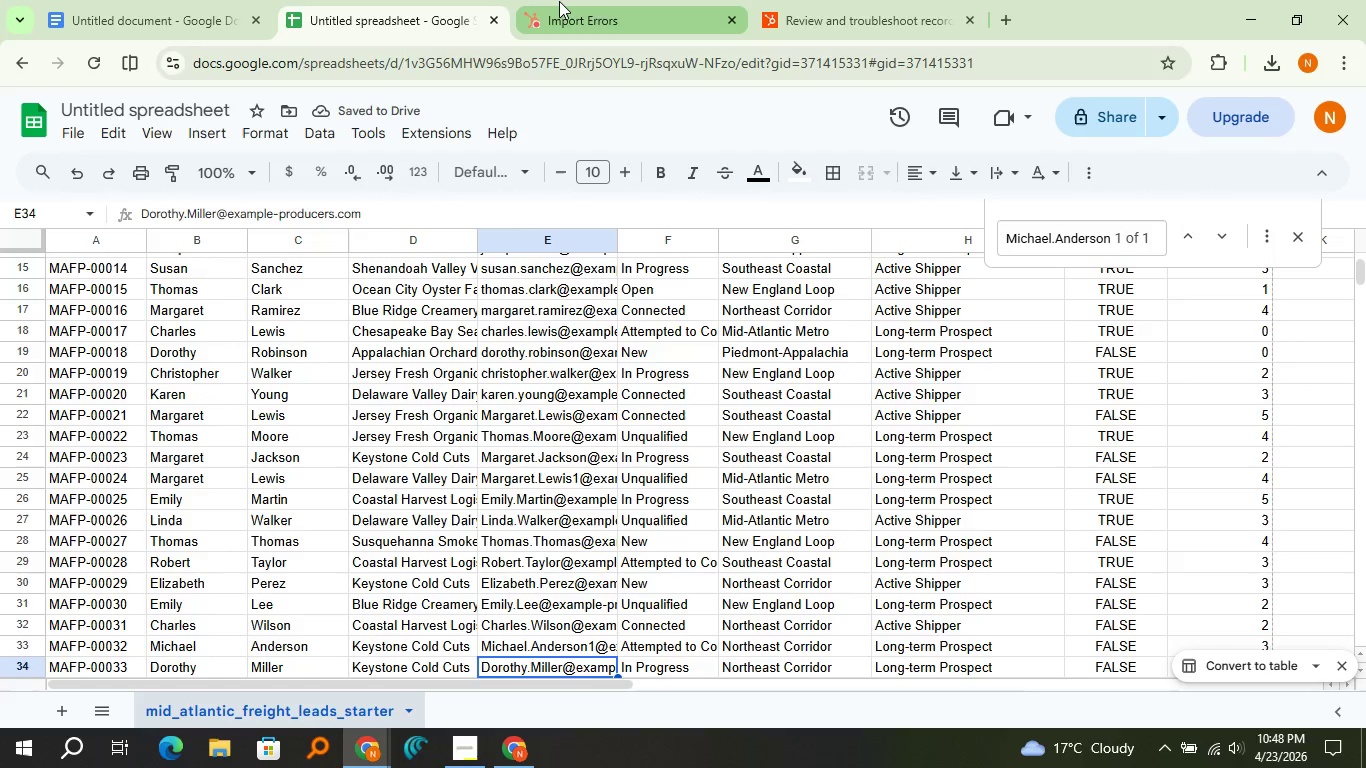 
wait(5.67)
 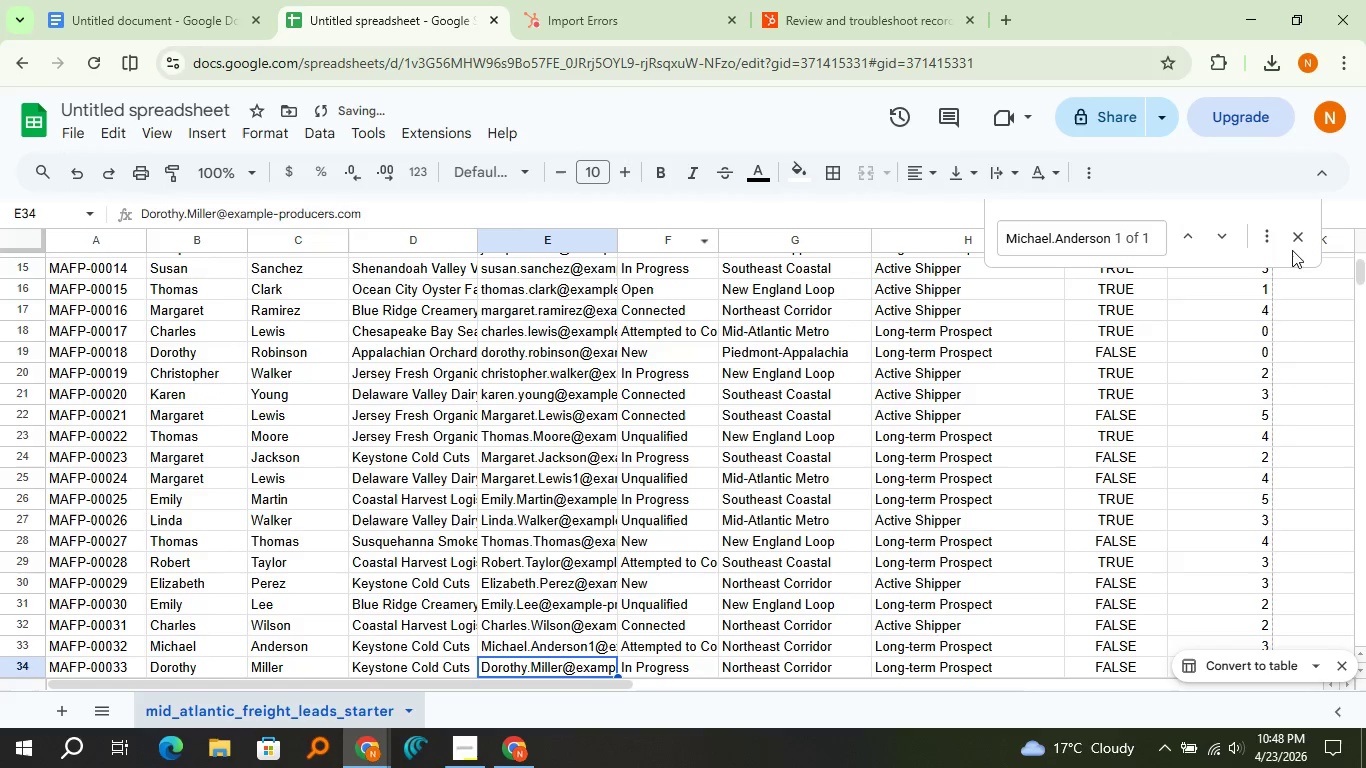 
mouse_move([420, 341])
 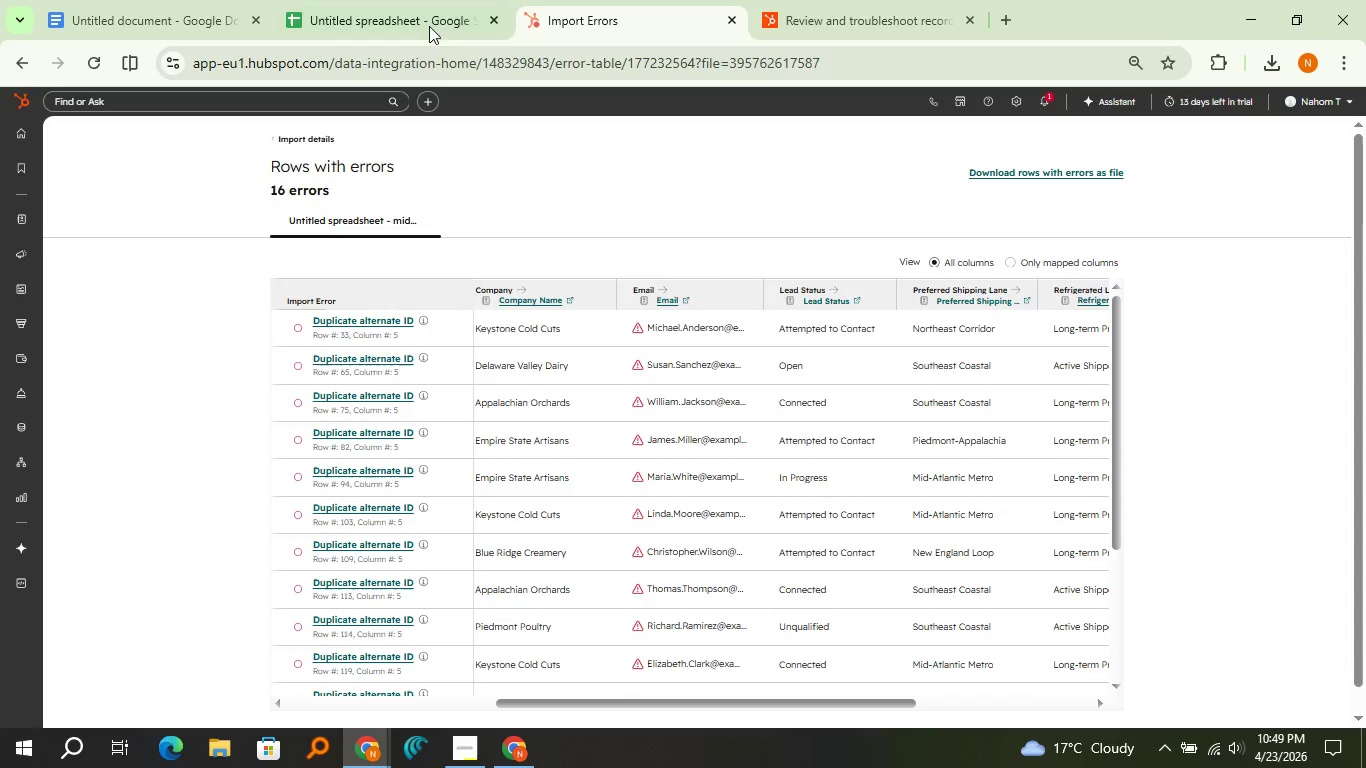 
left_click([427, 5])
 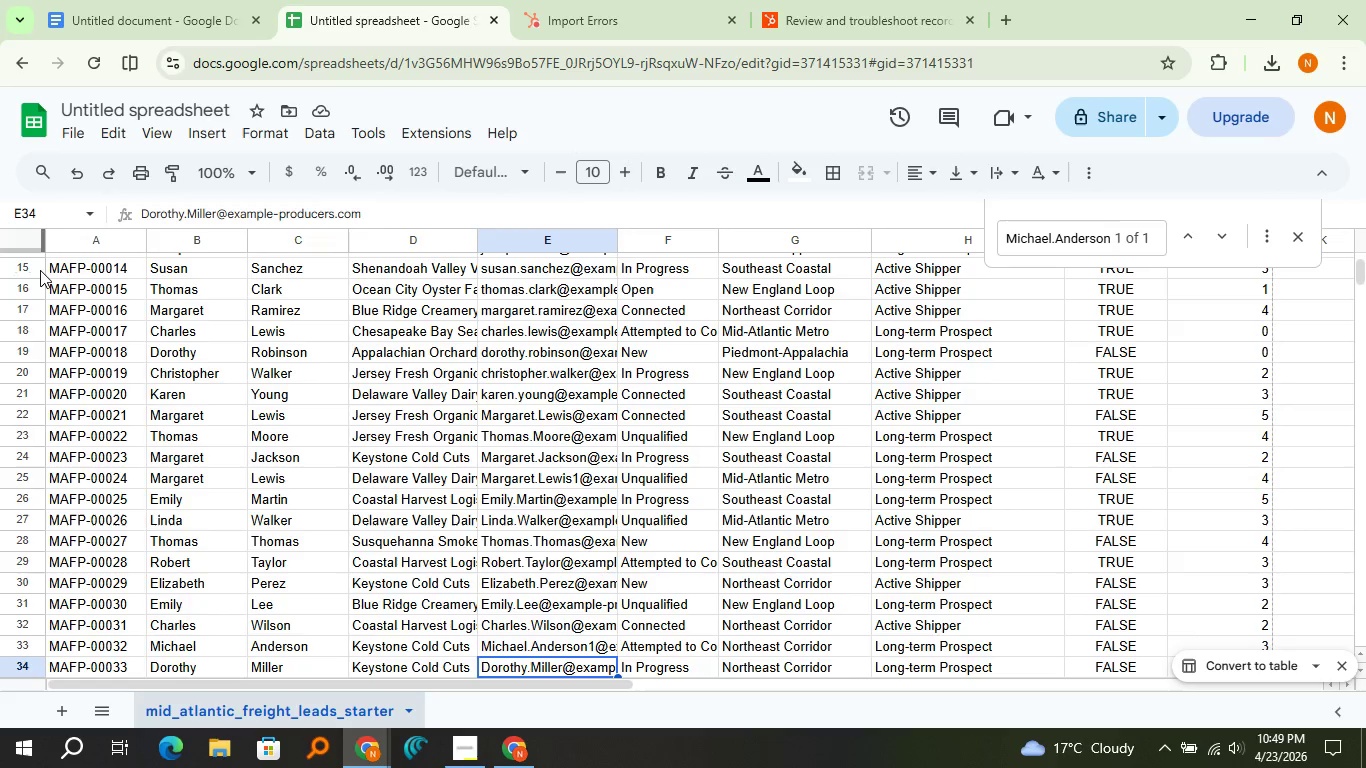 
left_click([39, 270])
 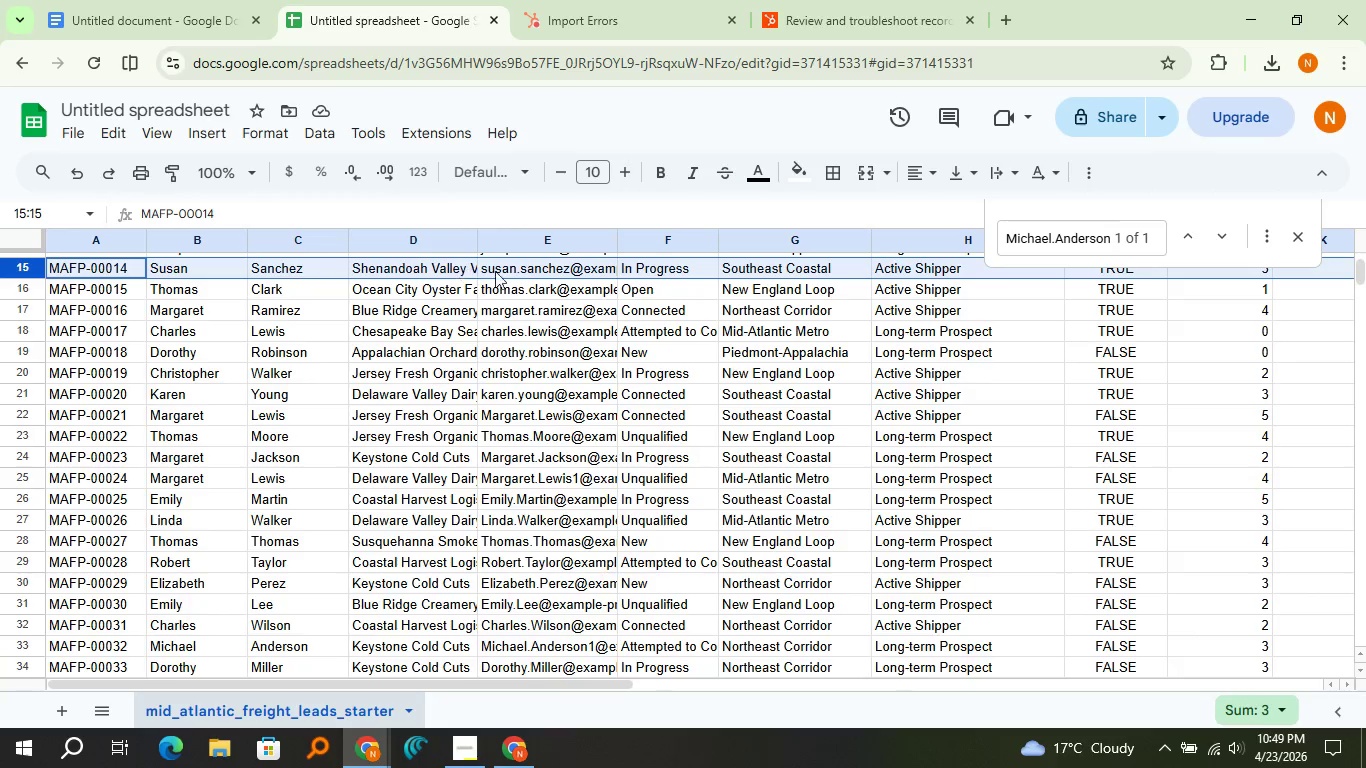 
left_click([510, 261])
 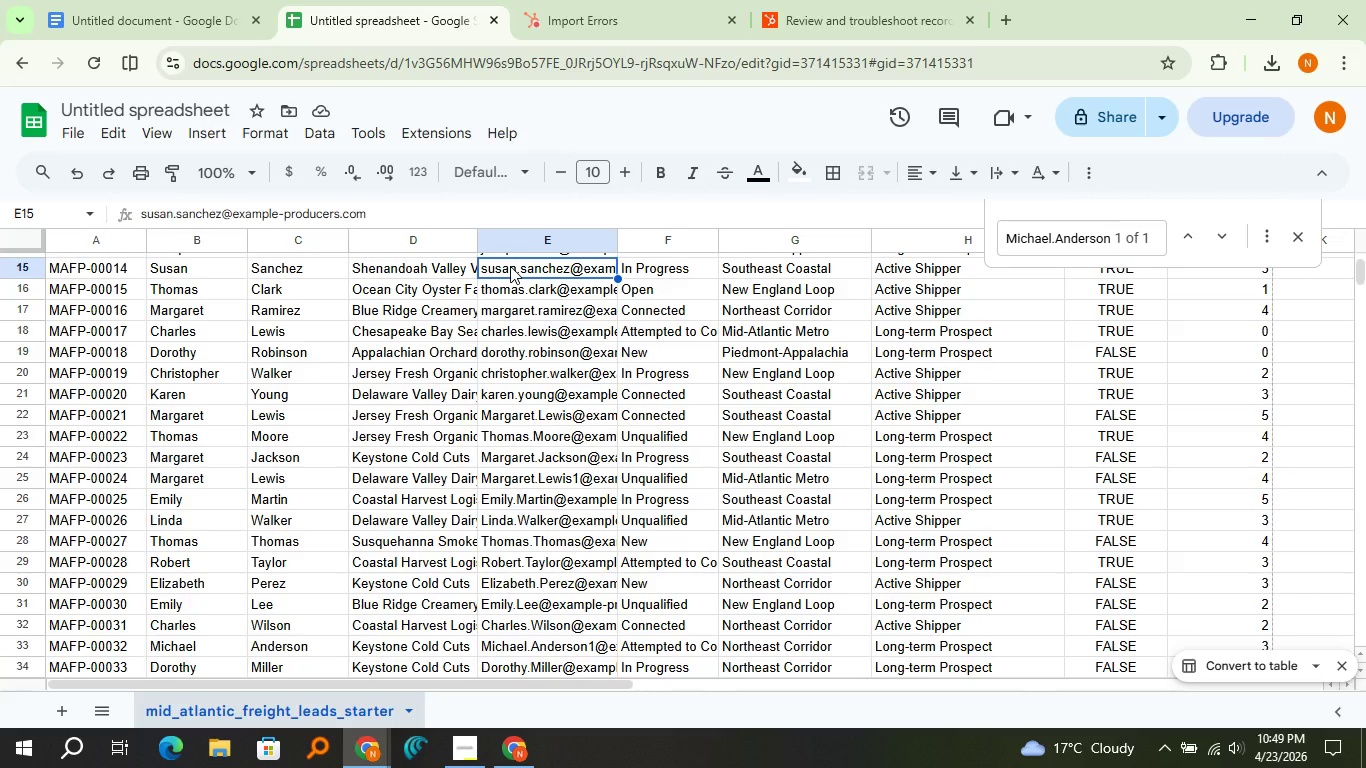 
key(Control+C)
 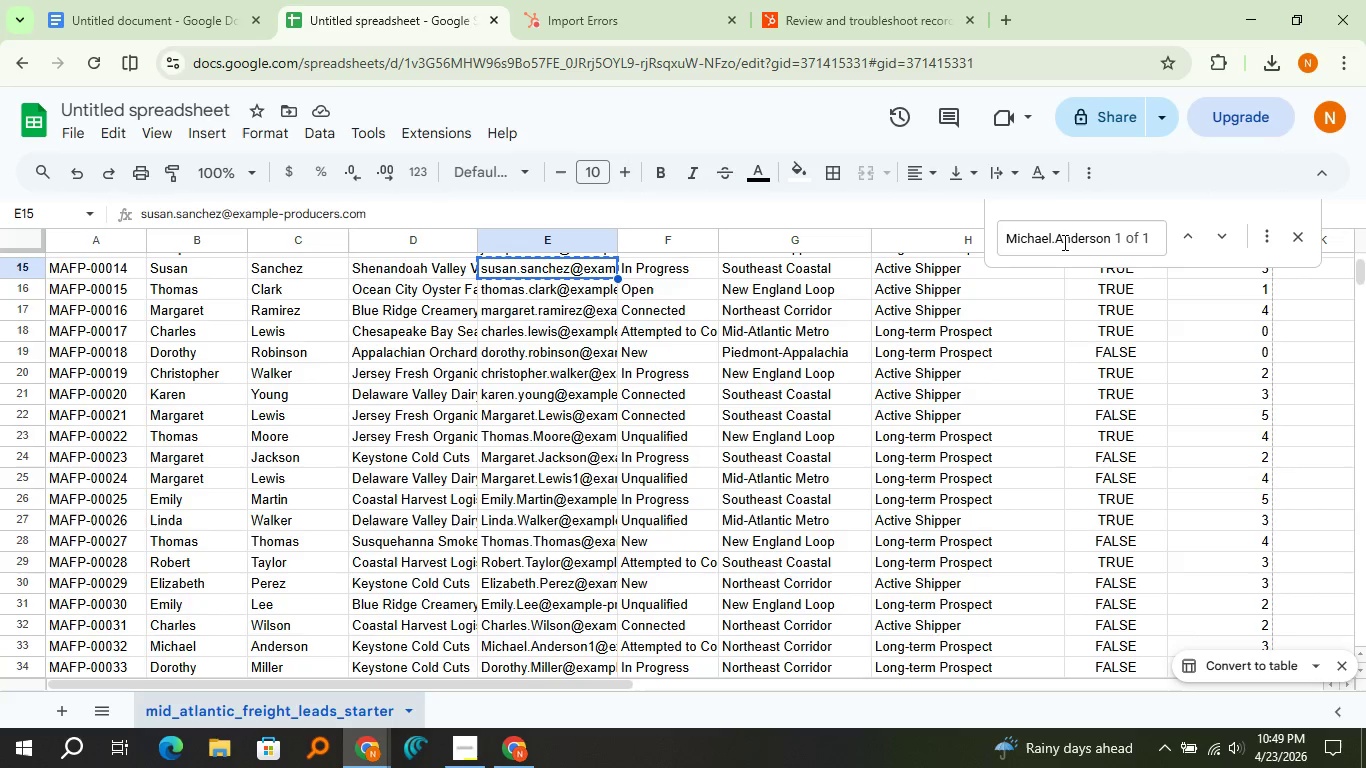 
double_click([1063, 242])
 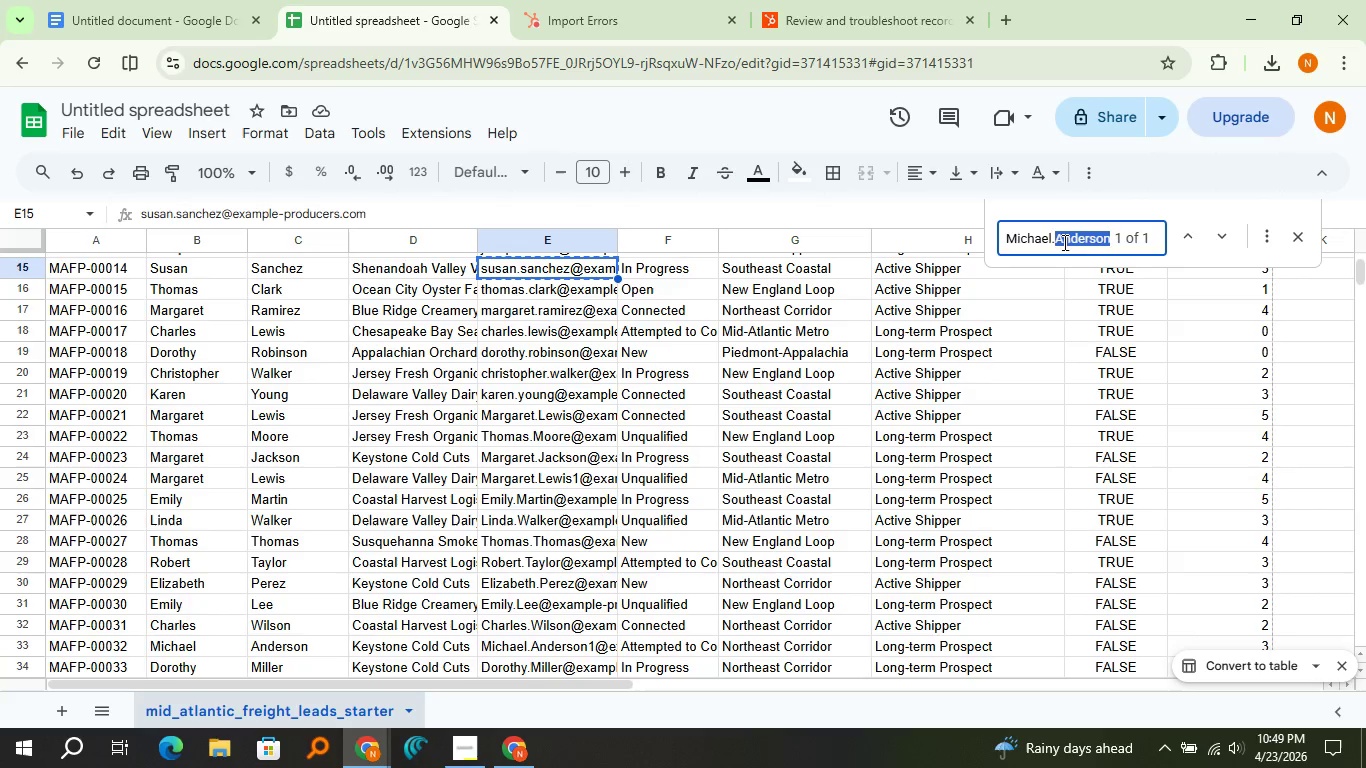 
triple_click([1063, 242])
 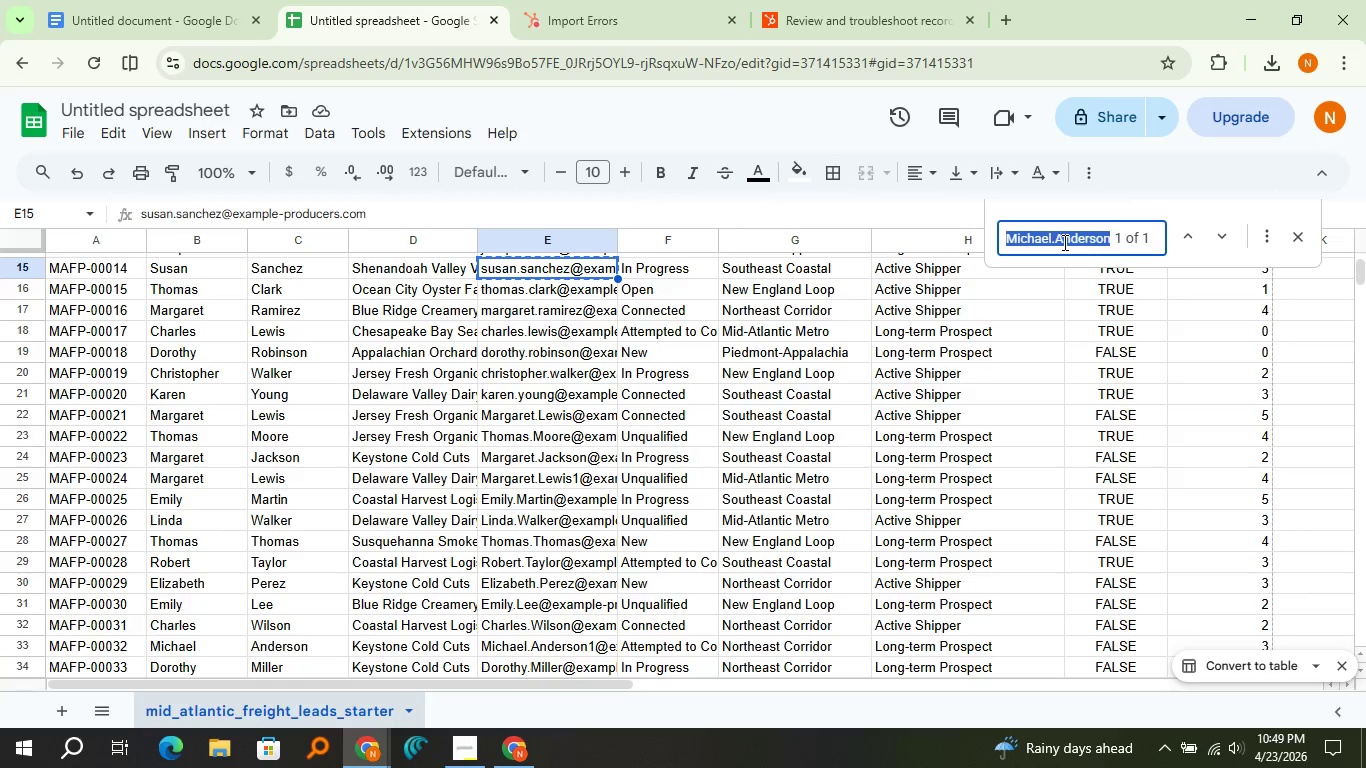 
key(Control+V)
 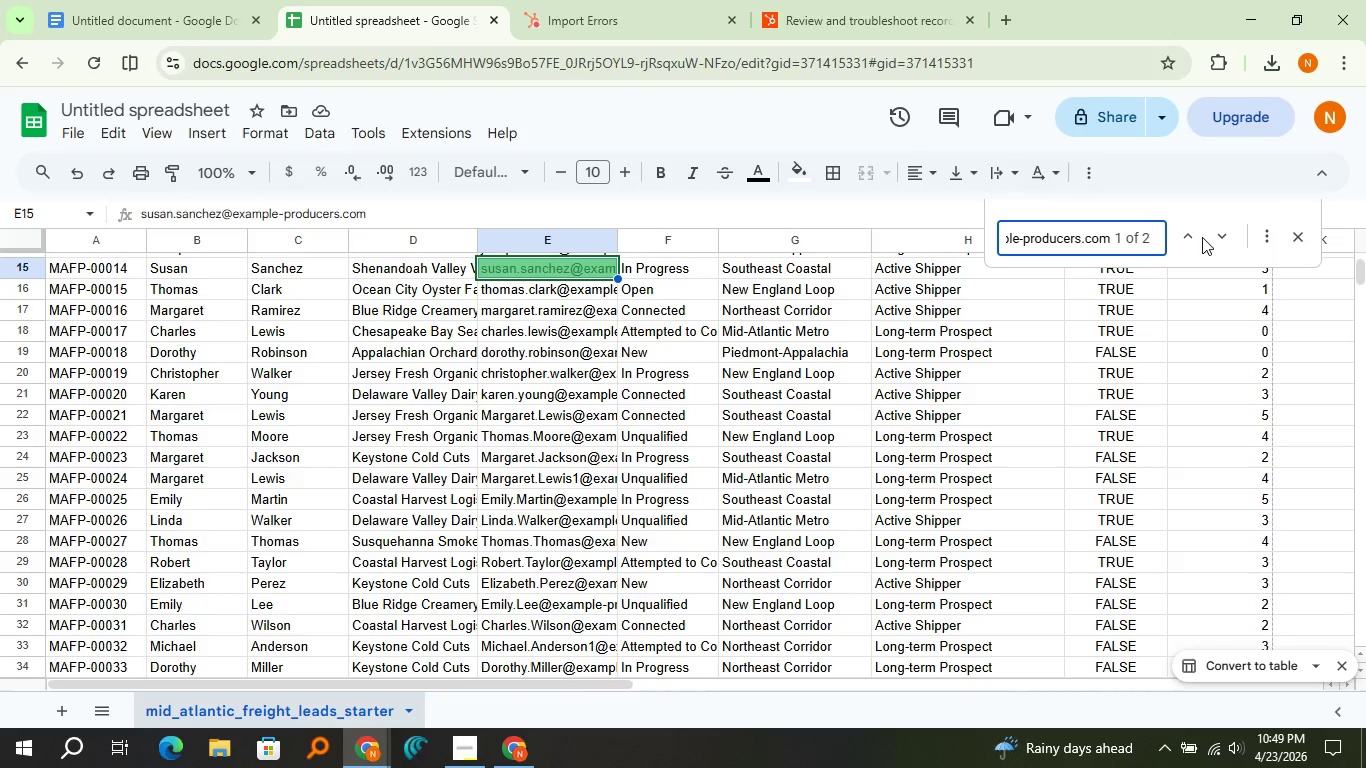 
left_click([1224, 232])
 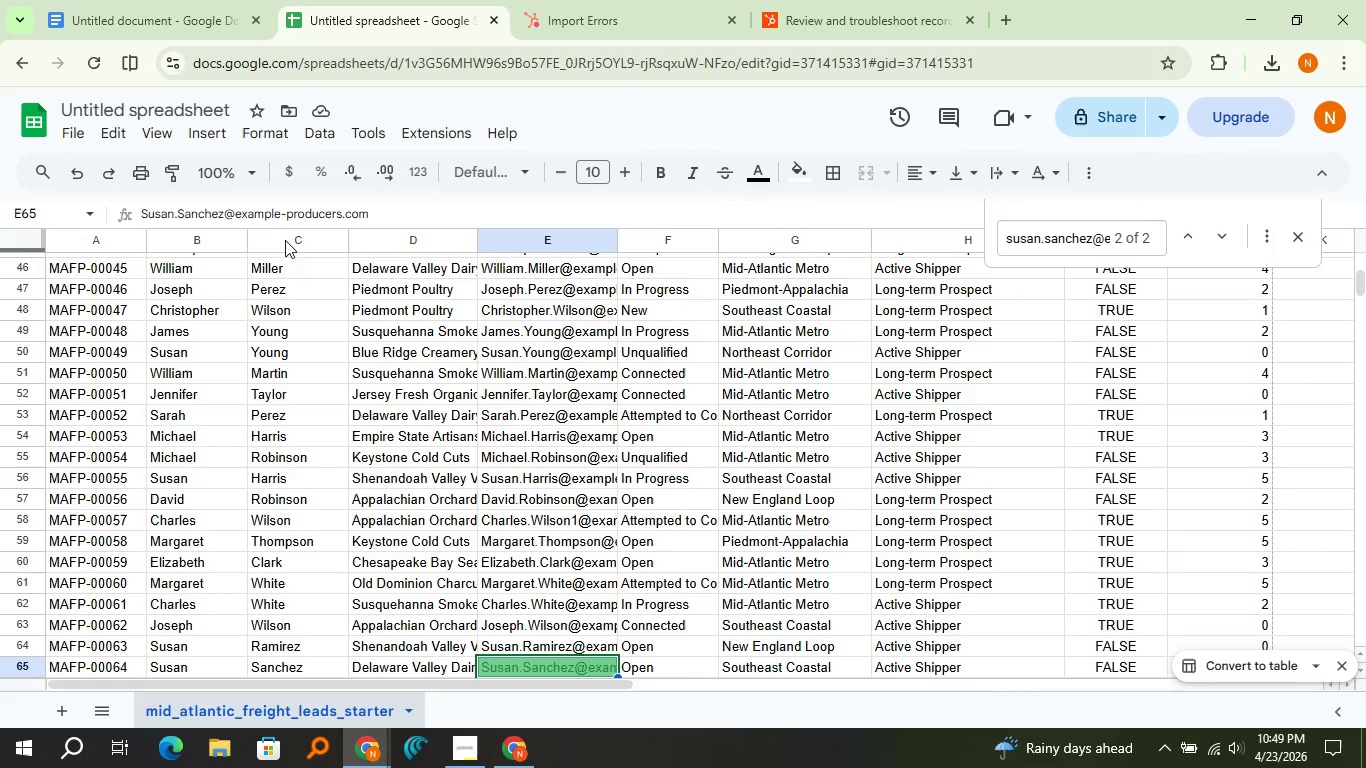 
left_click([225, 215])
 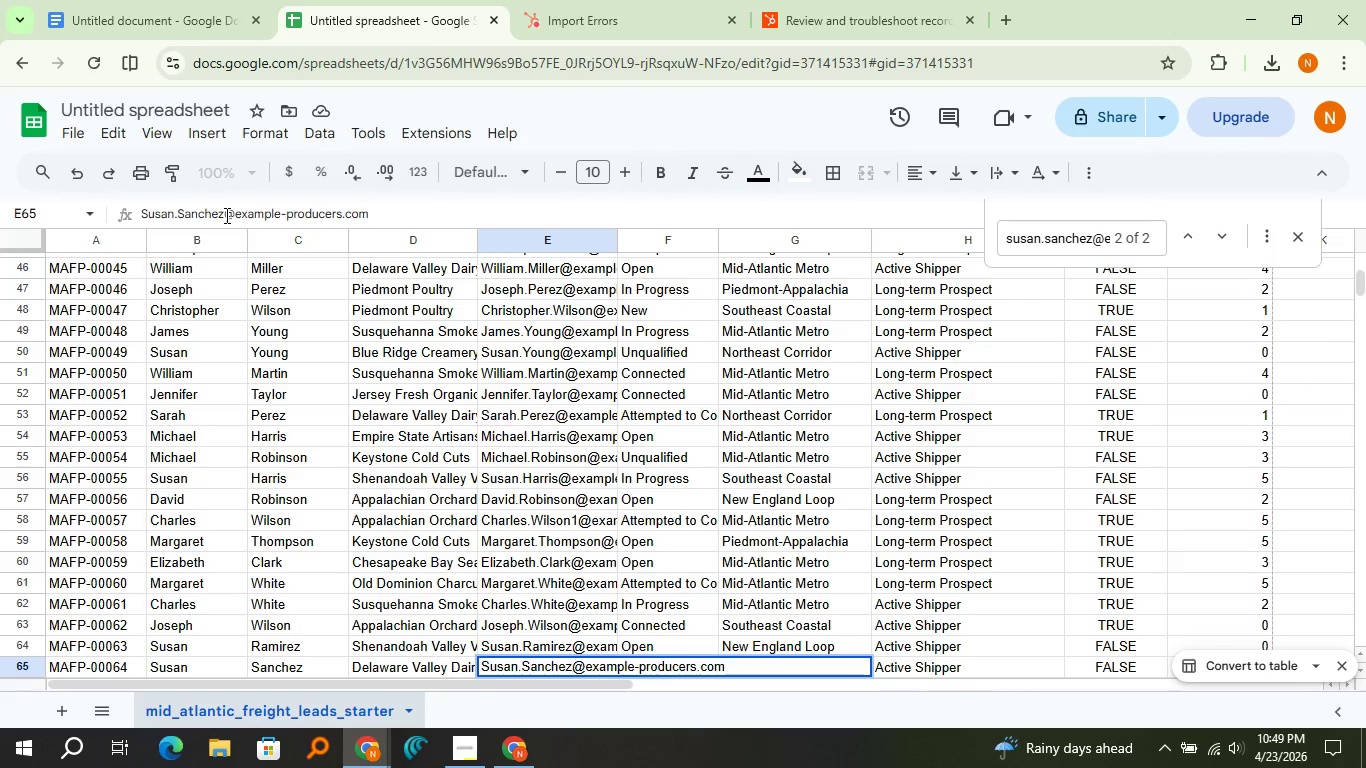 
key(1)
 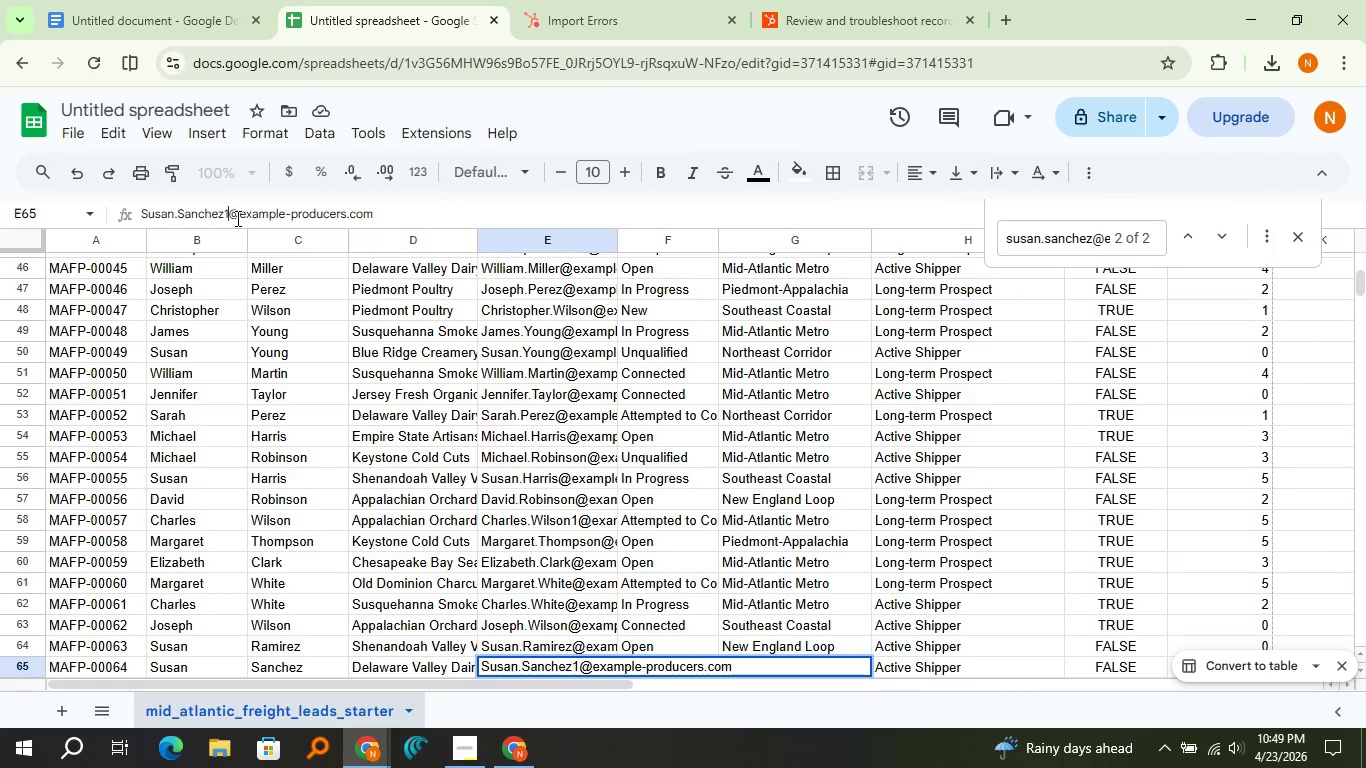 
key(Enter)
 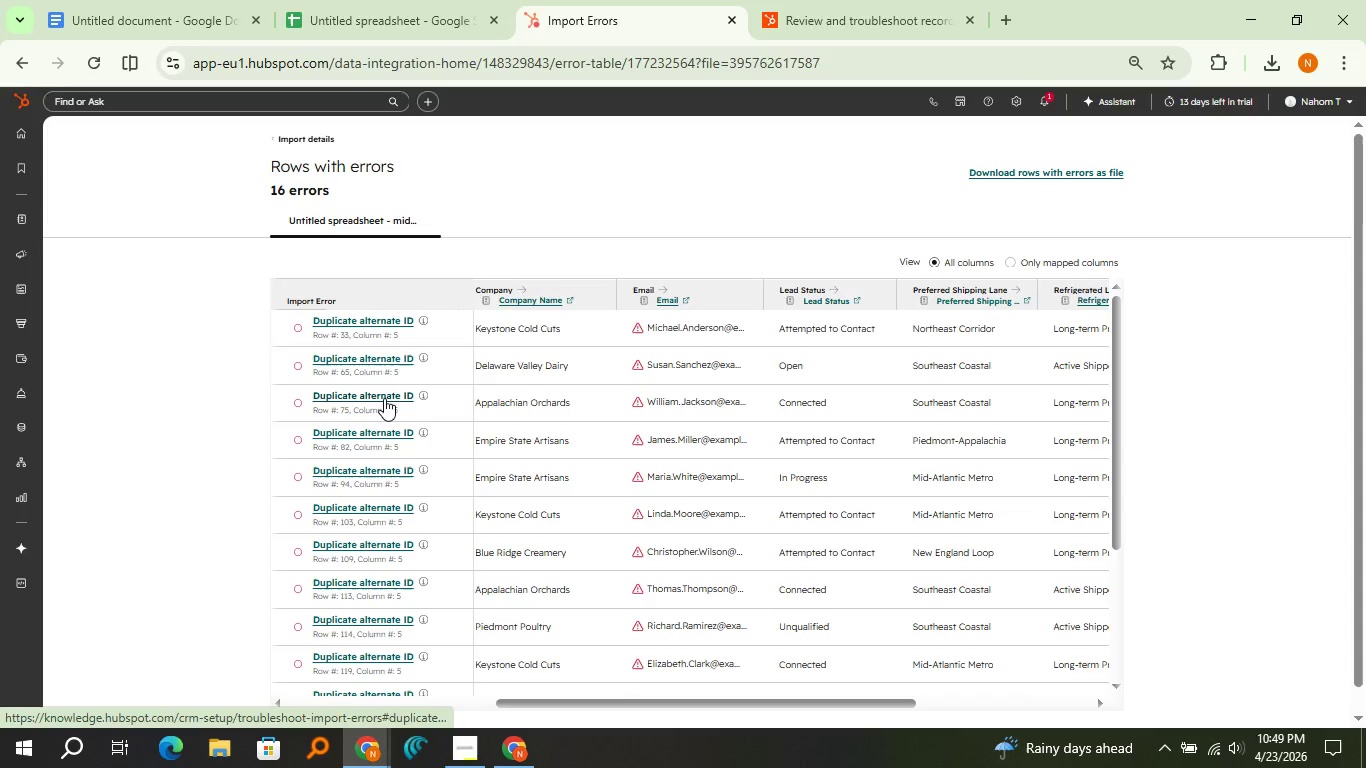 
mouse_move([420, 360])
 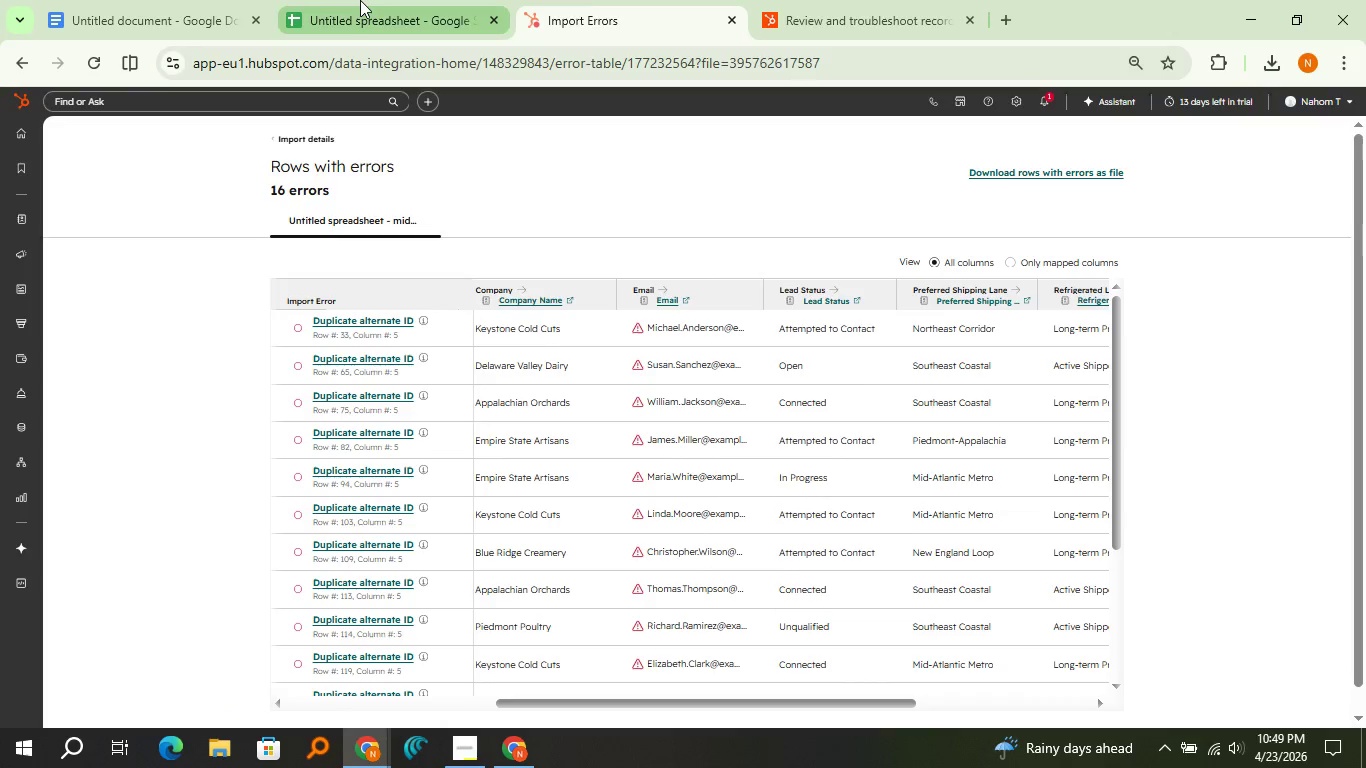 
left_click([360, 0])
 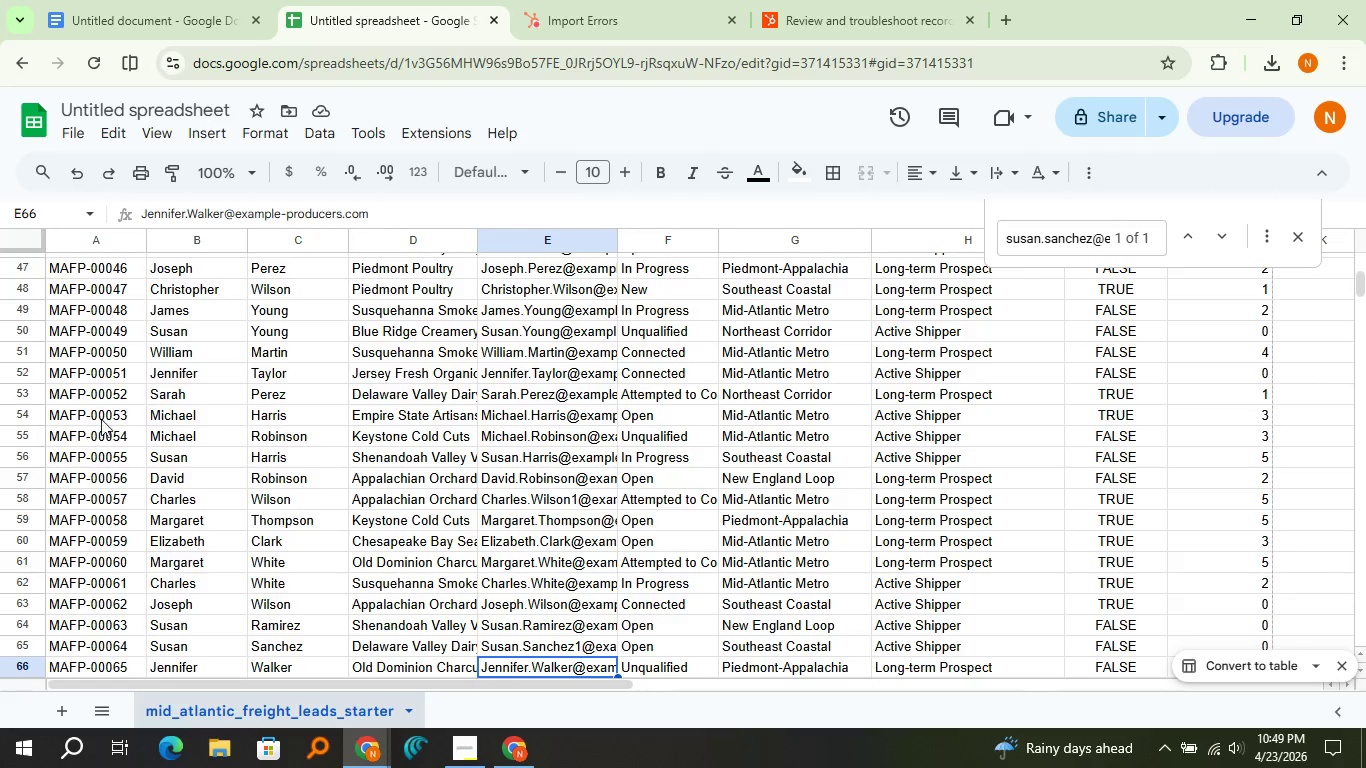 
scroll: coordinate [106, 410], scroll_direction: up, amount: 13.0
 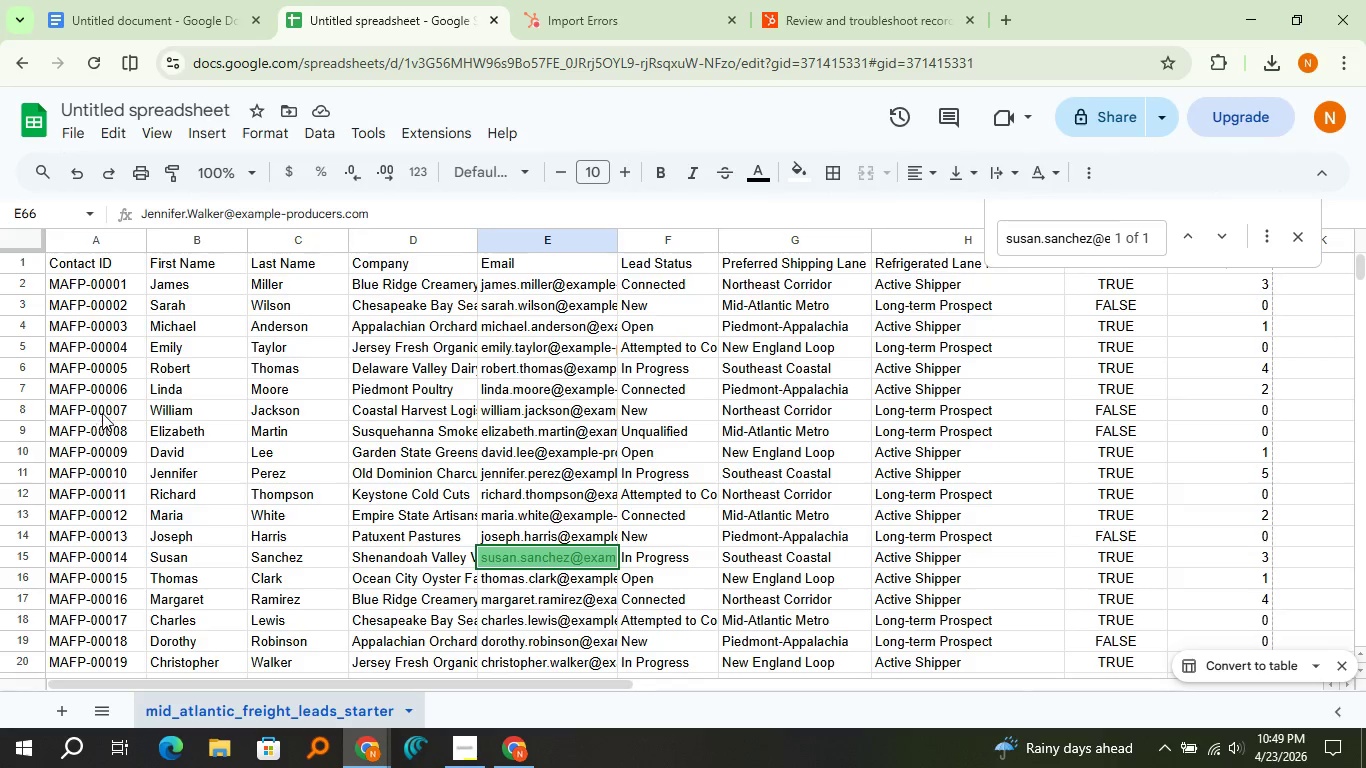 
left_click([108, 406])
 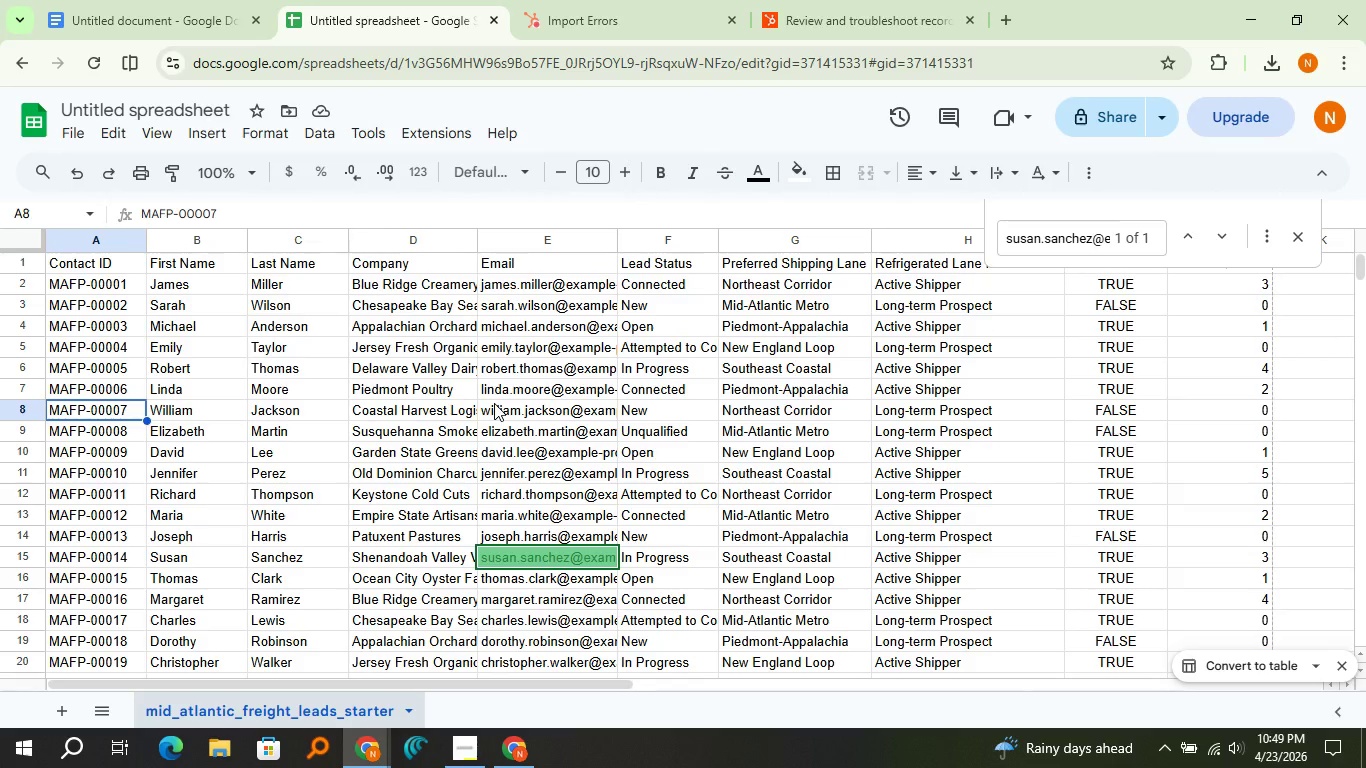 
left_click([494, 403])
 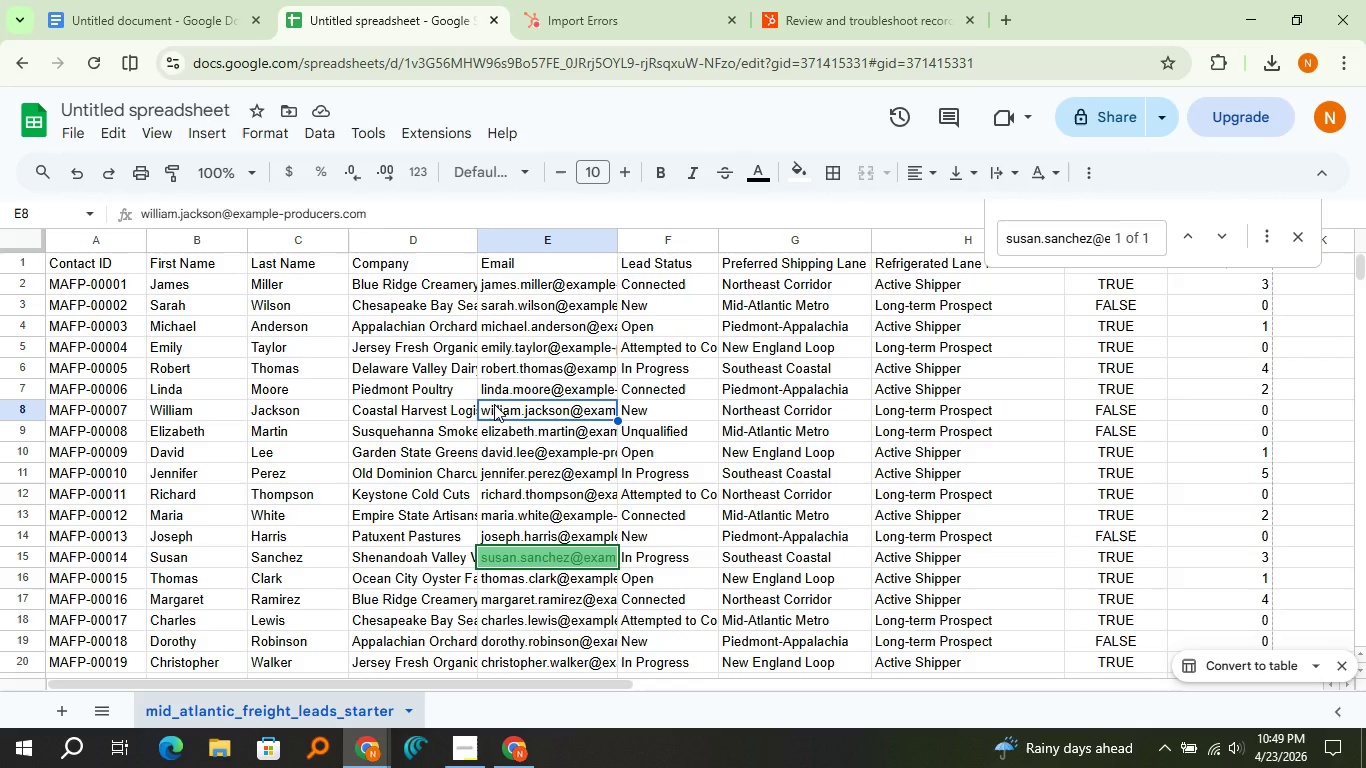 
key(Control+C)
 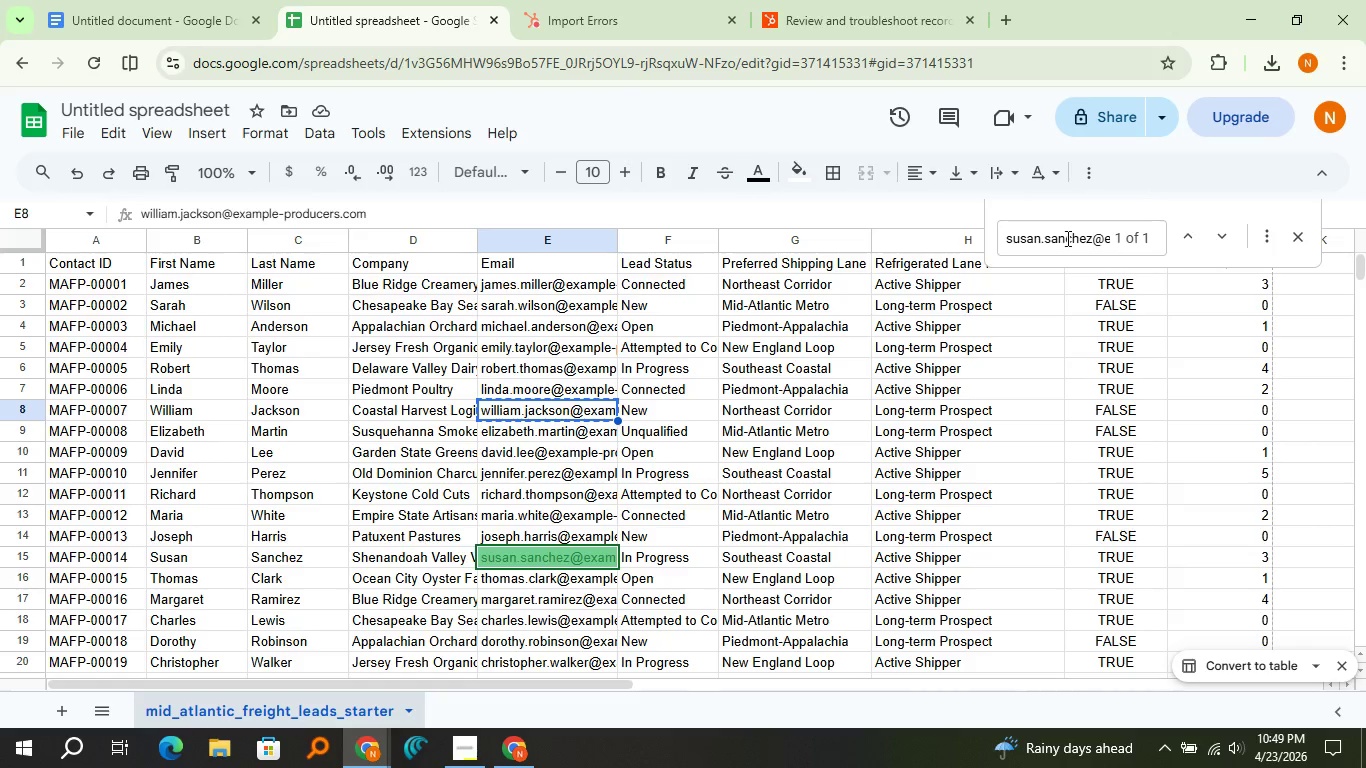 
double_click([1066, 238])
 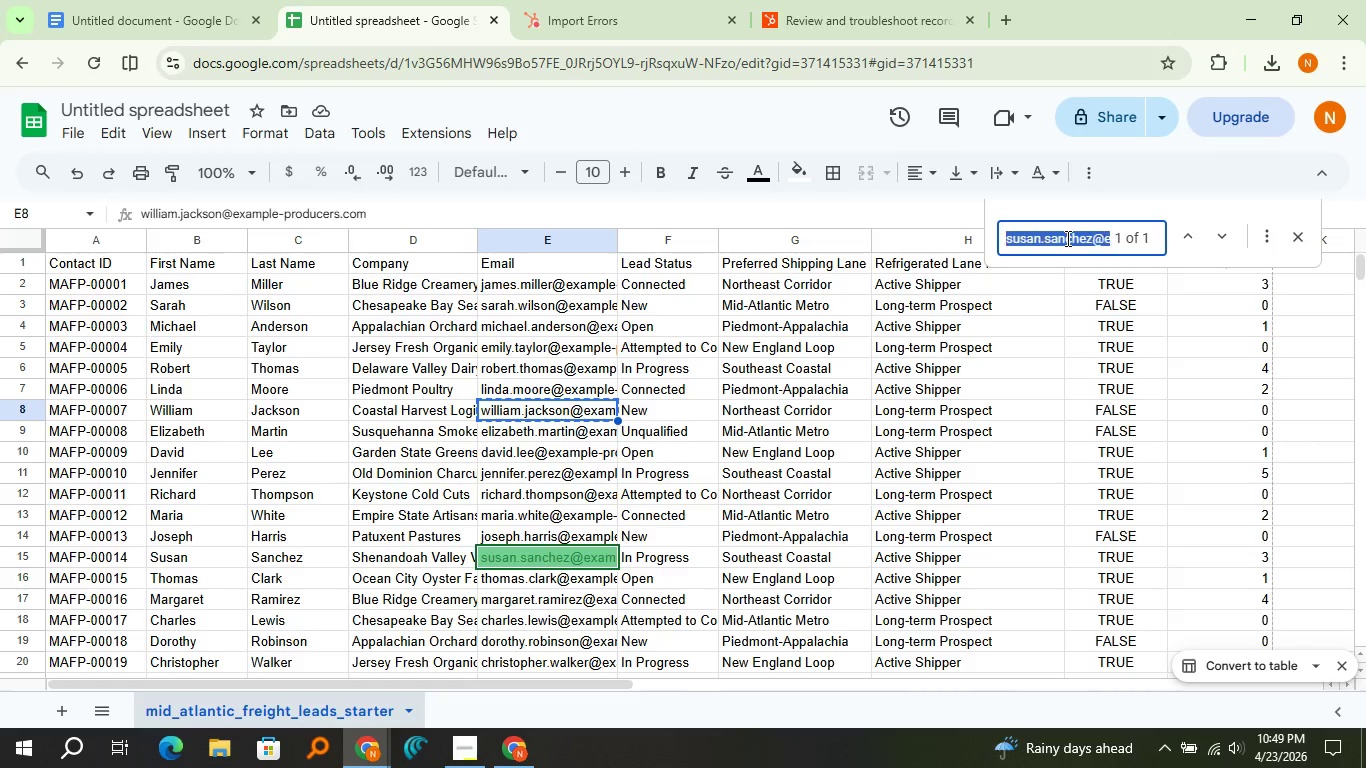 
triple_click([1066, 238])
 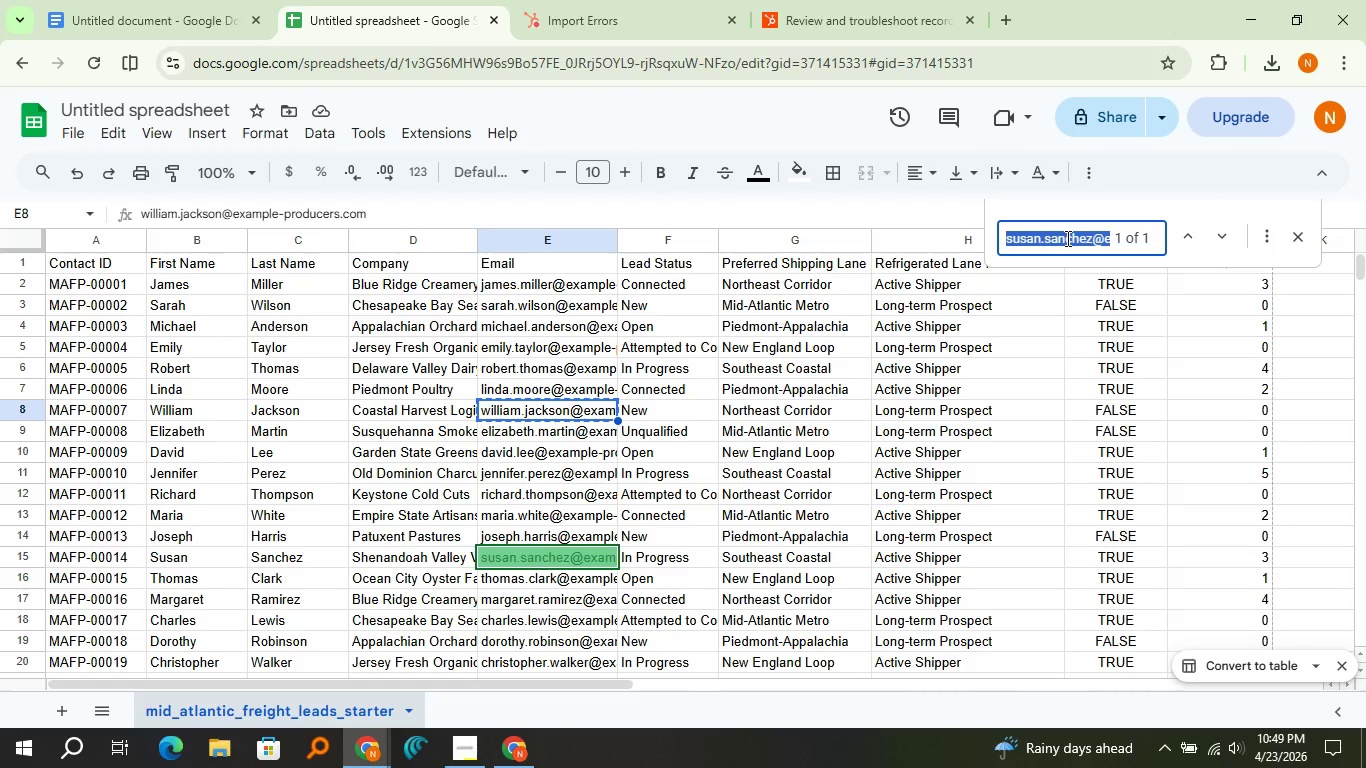 
key(Control+V)
 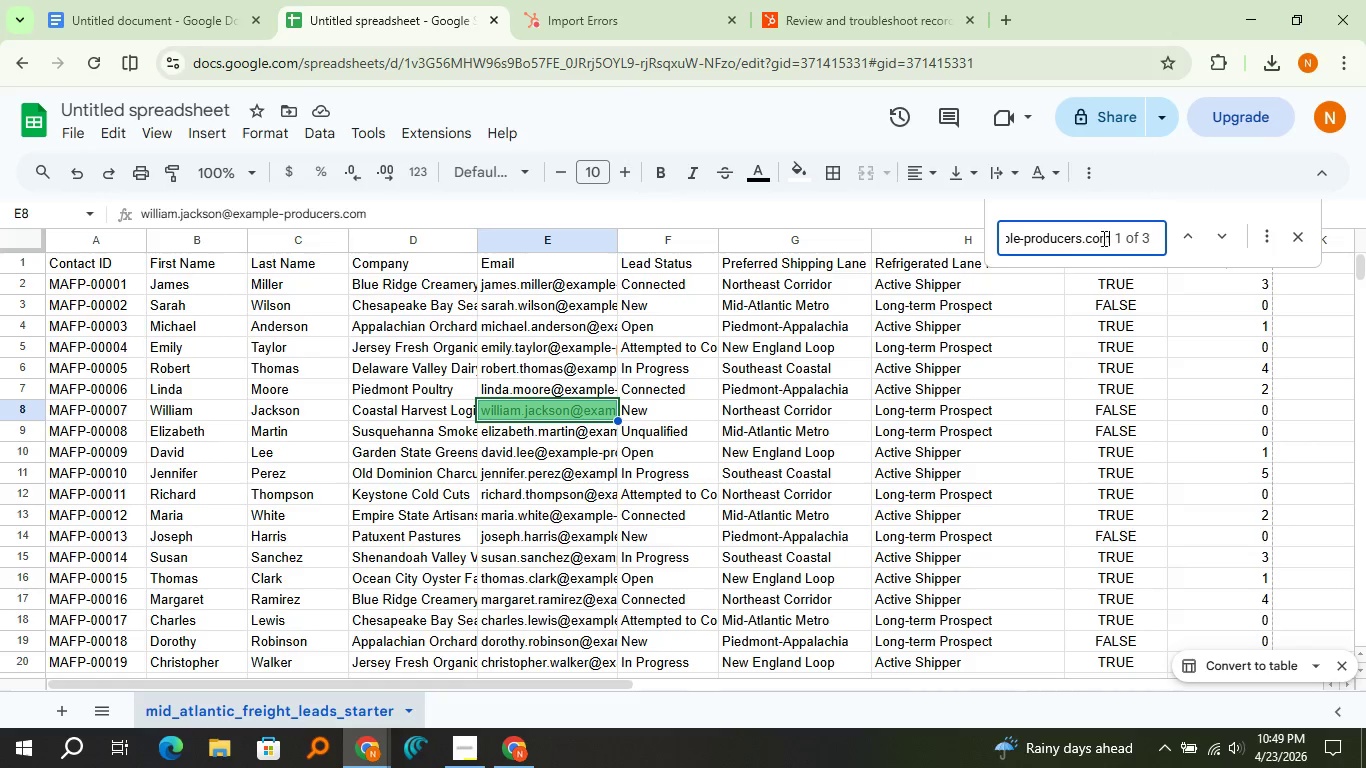 
left_click([1227, 240])
 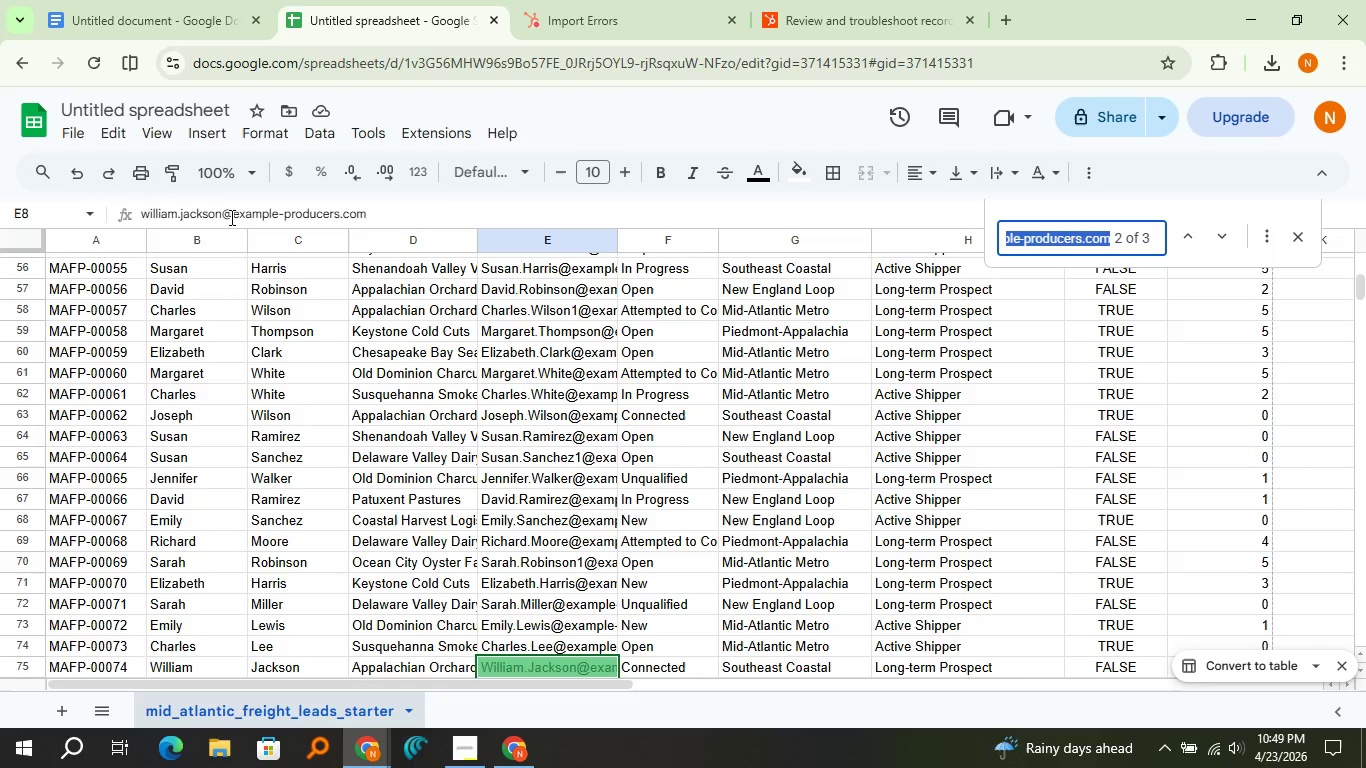 
left_click([225, 212])
 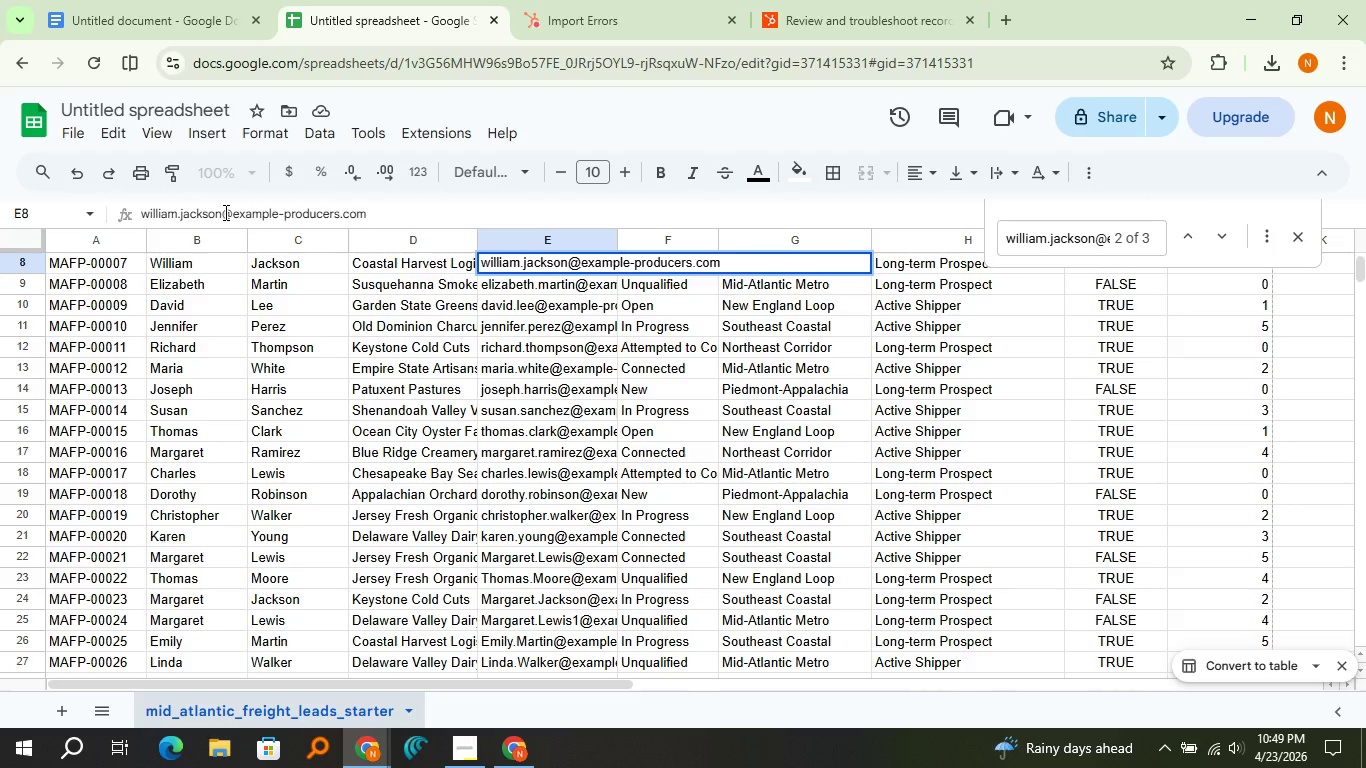 
left_click([224, 212])
 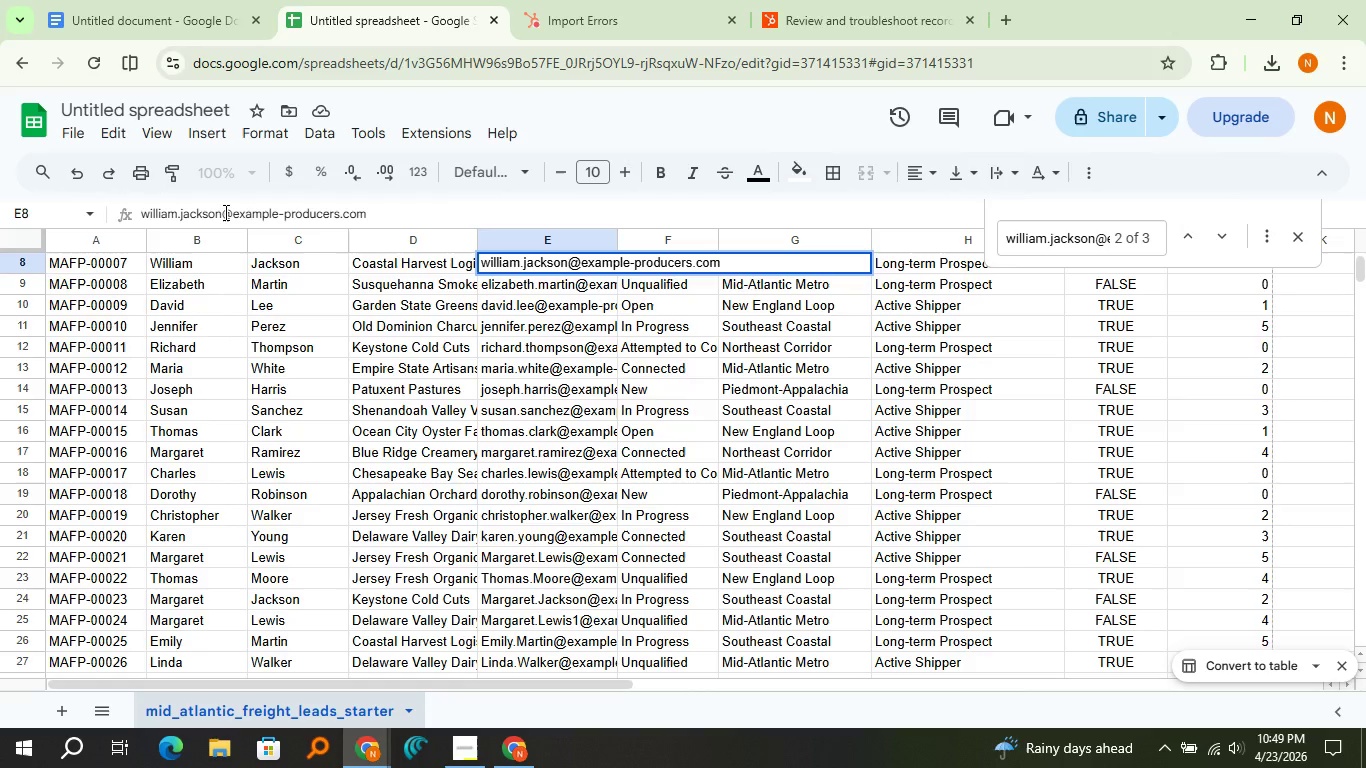 
key(1)
 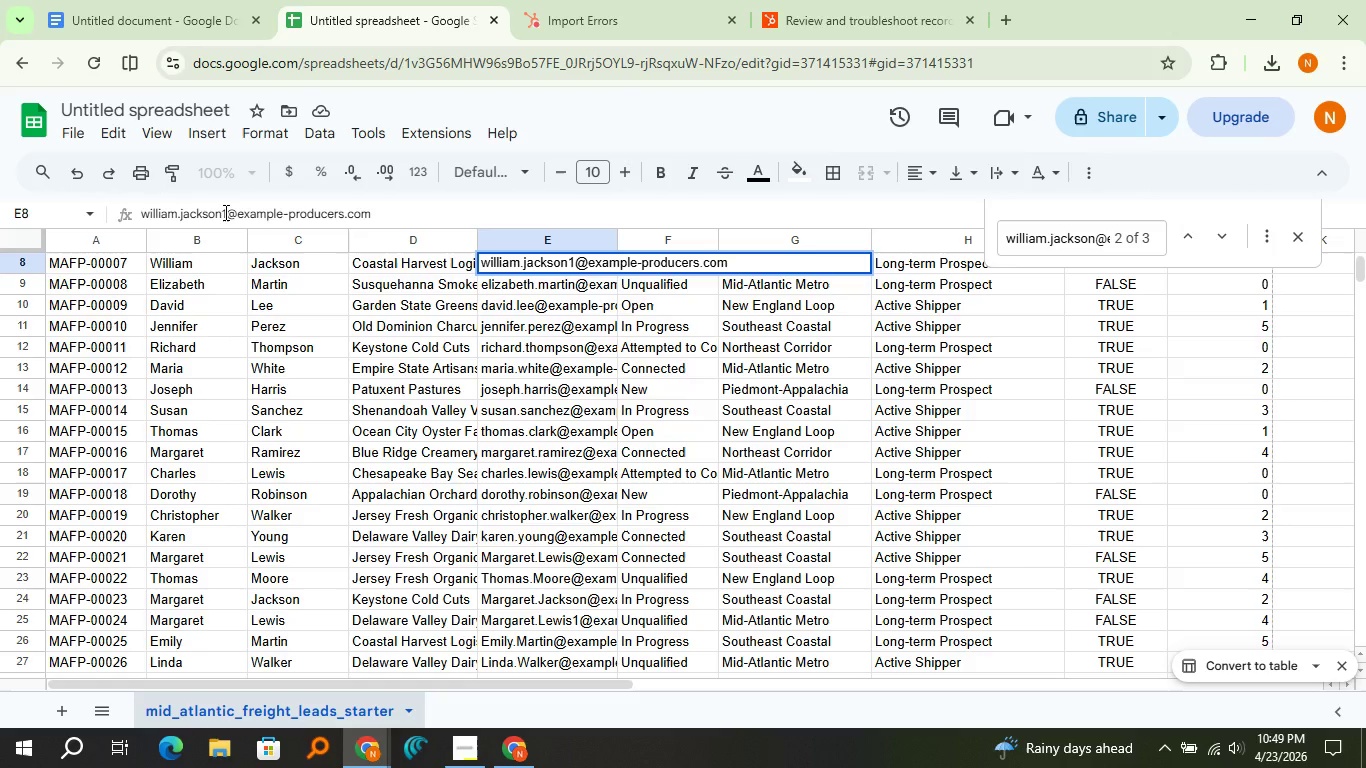 
key(Enter)
 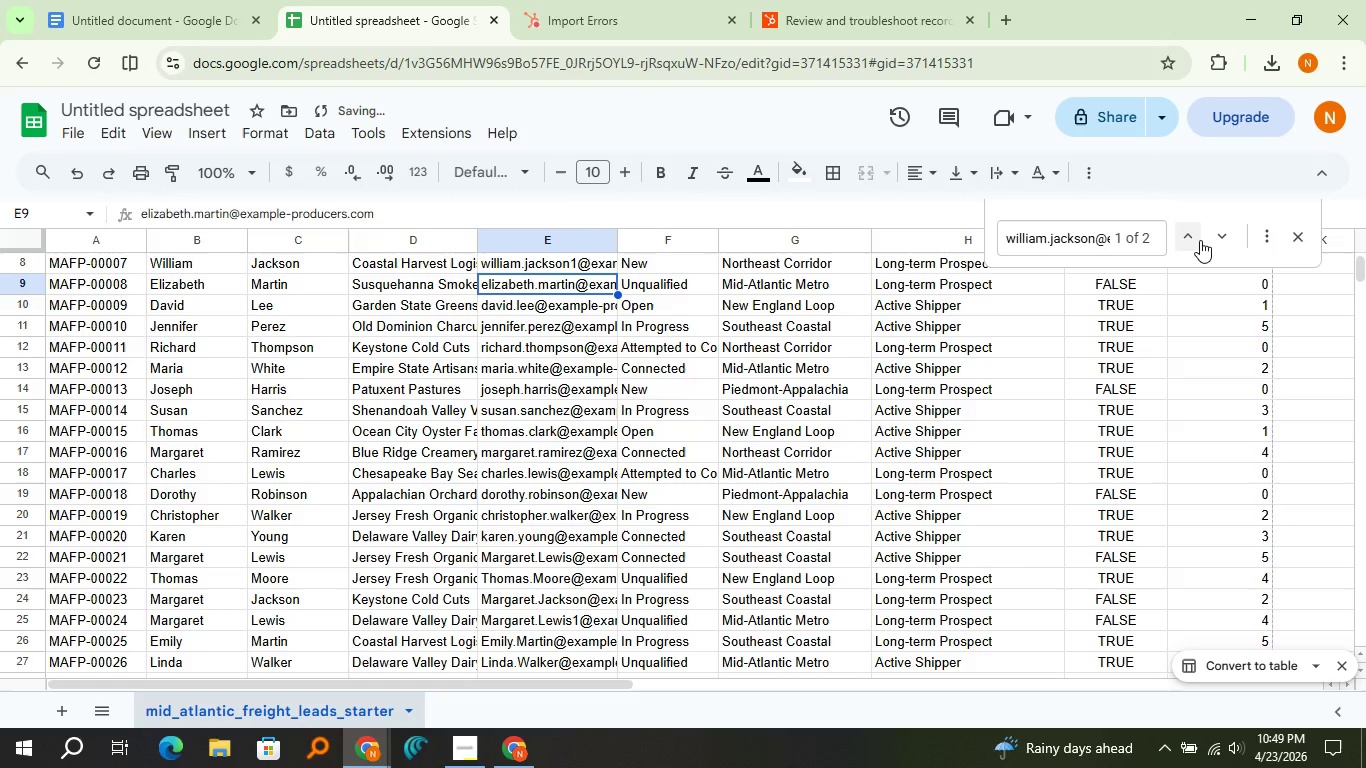 
left_click([1218, 235])
 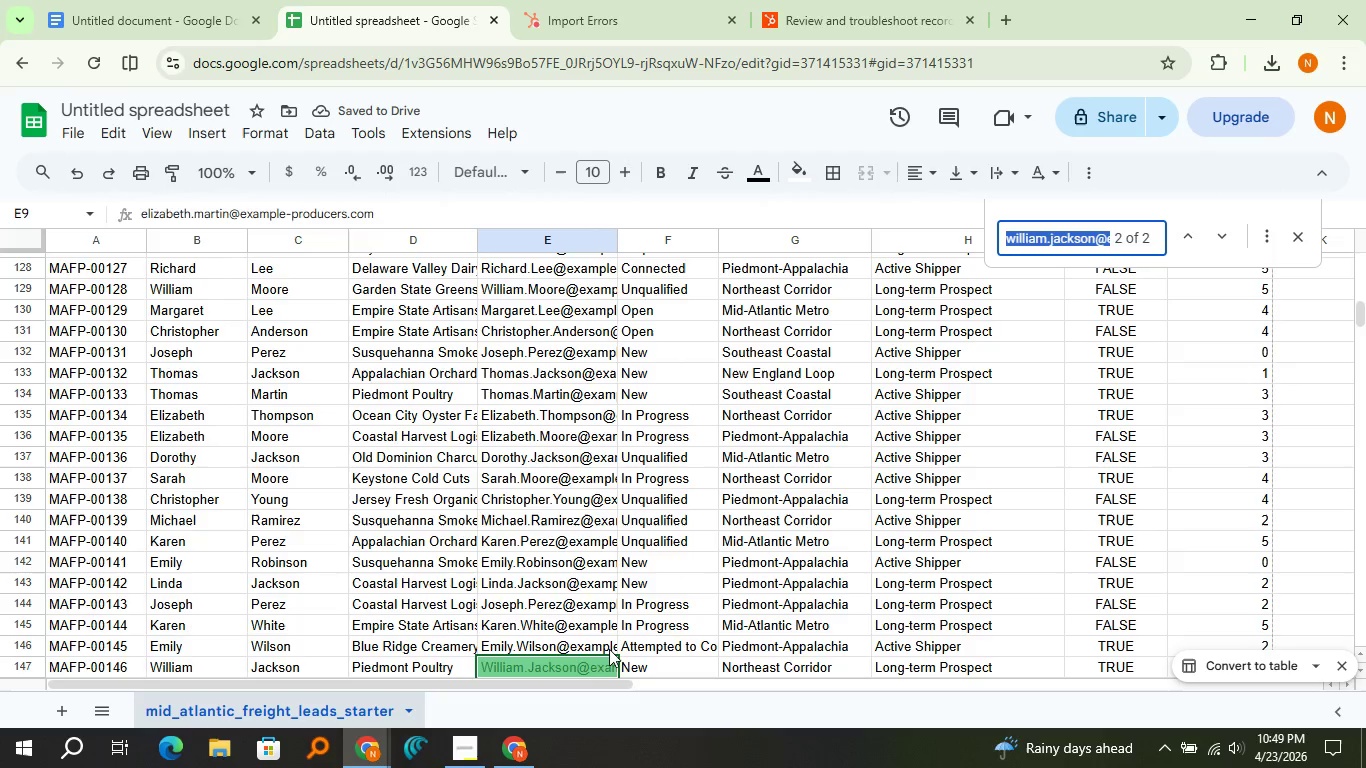 
left_click([583, 669])
 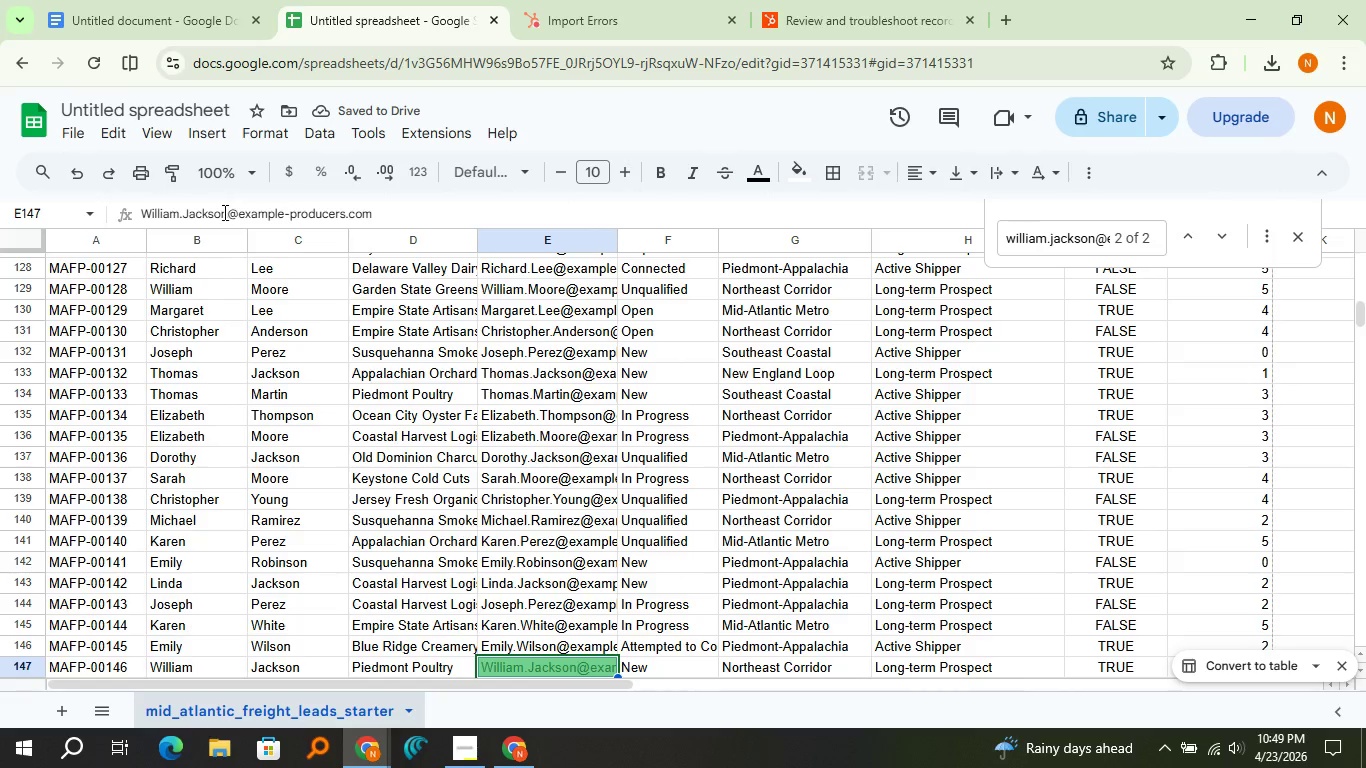 
left_click([223, 212])
 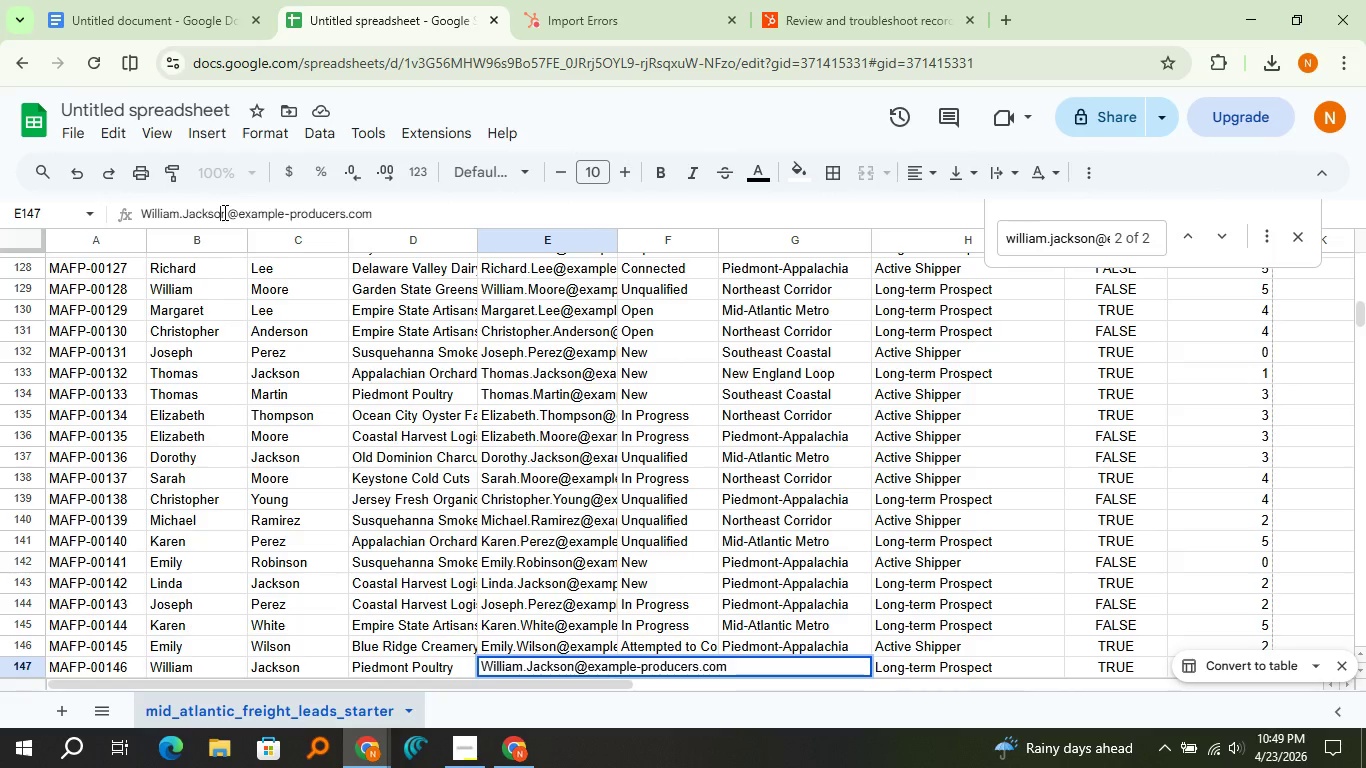 
key(ArrowRight)
 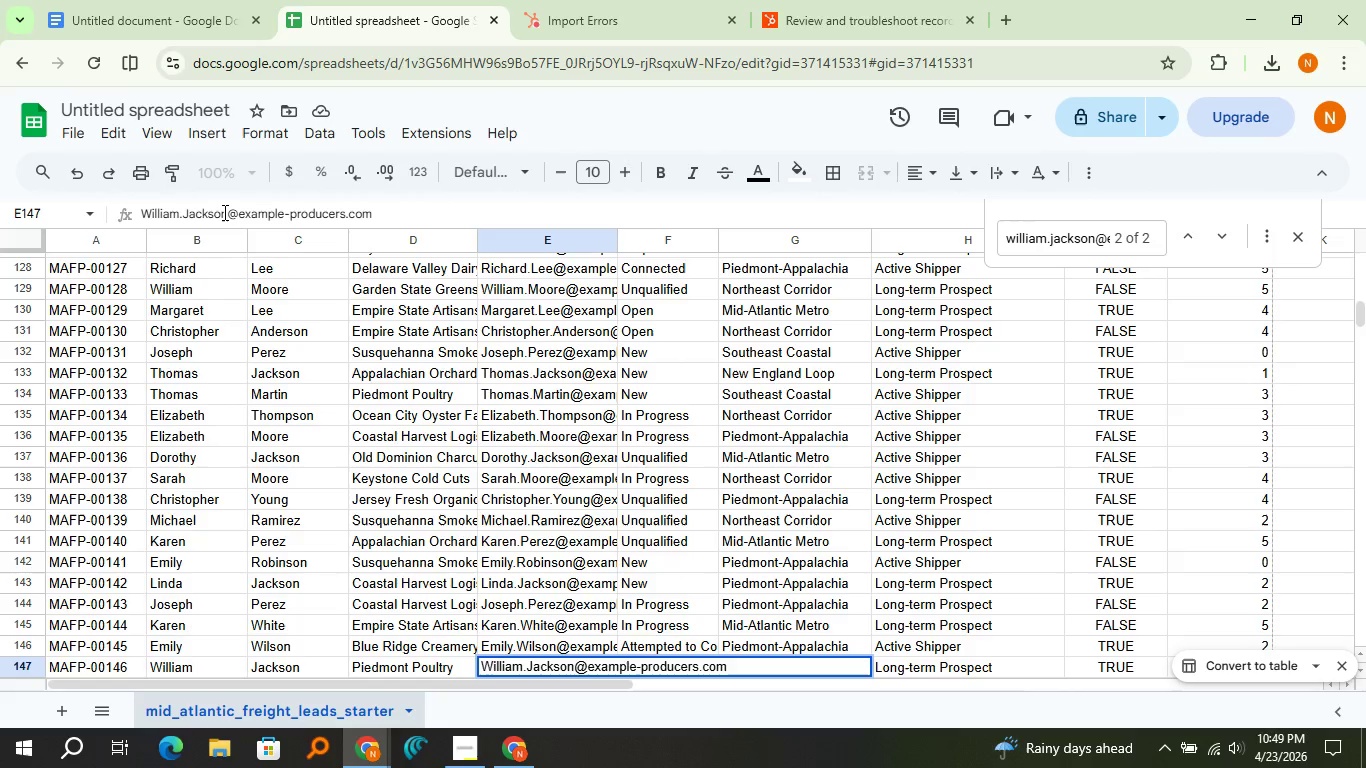 
key(2)
 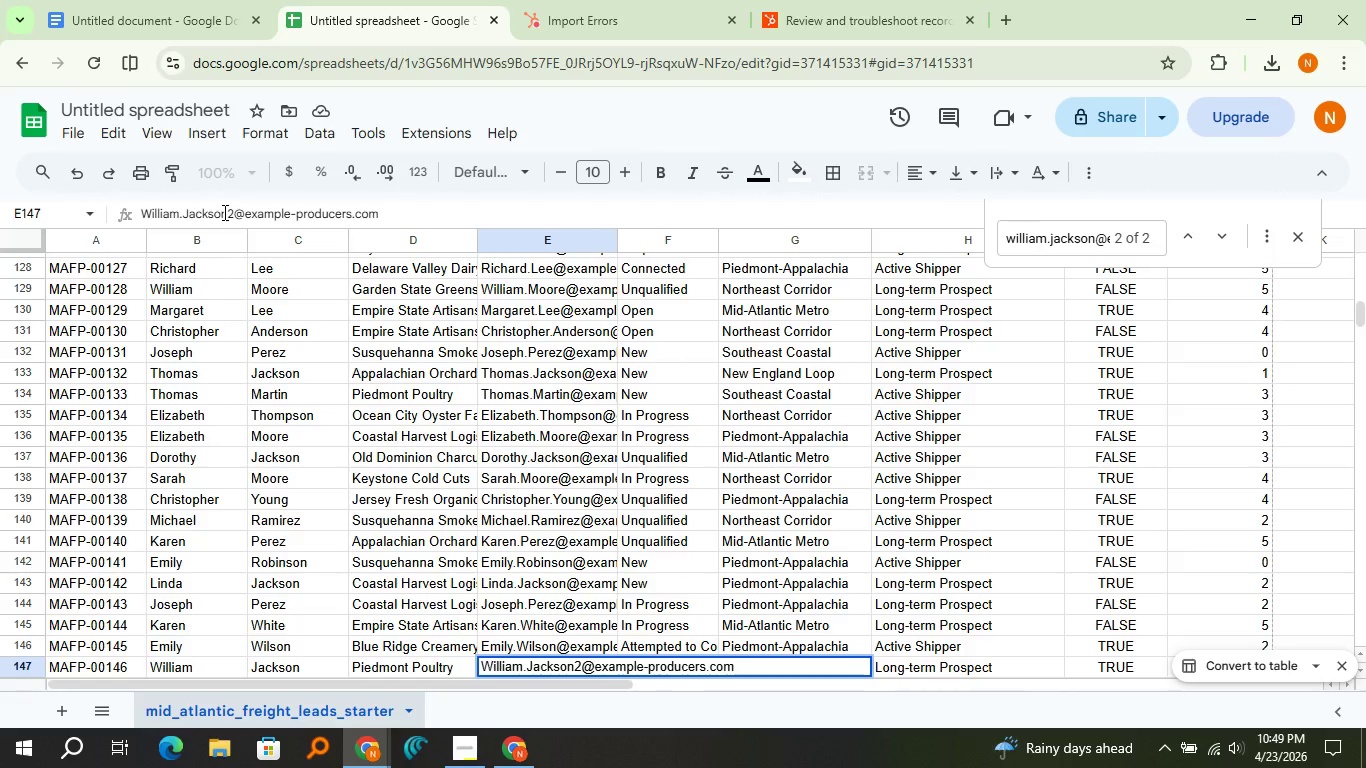 
key(Enter)
 